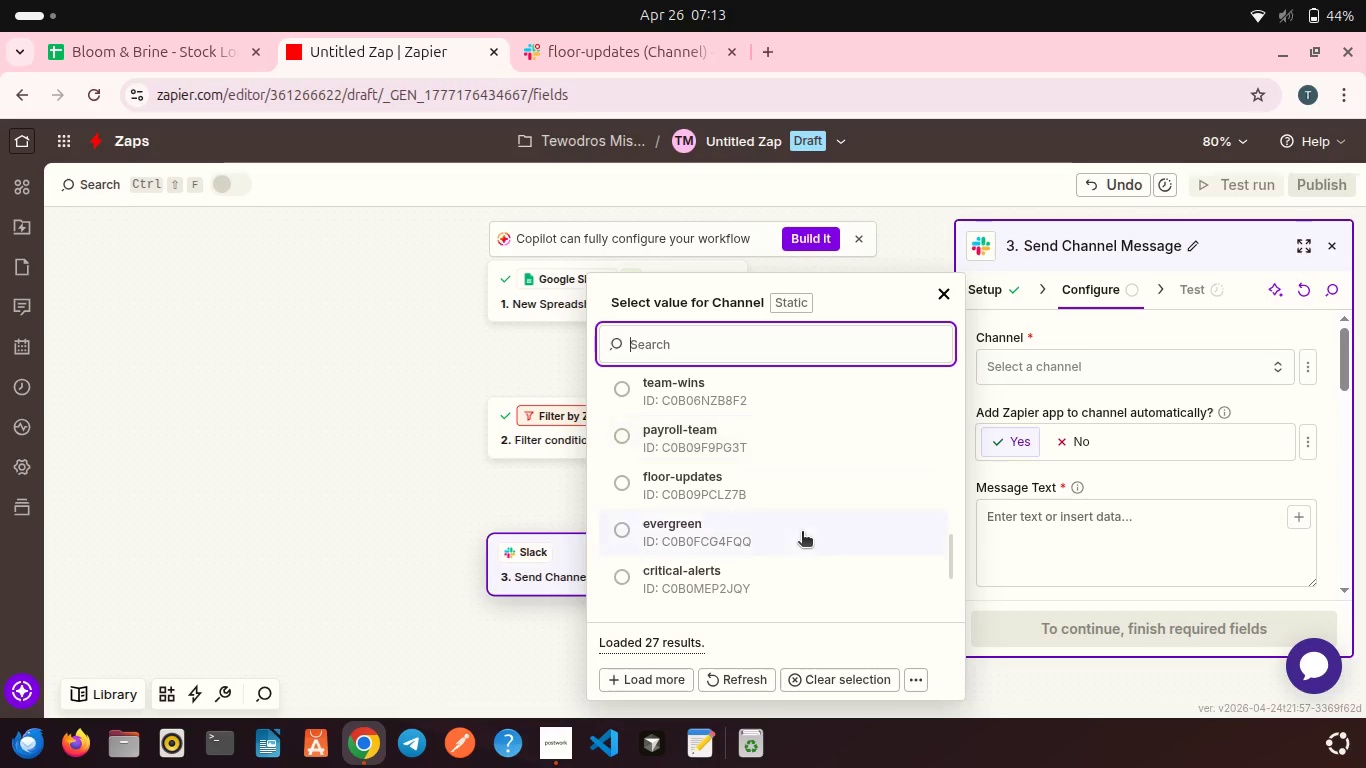 
scroll: coordinate [802, 533], scroll_direction: down, amount: 3.0
 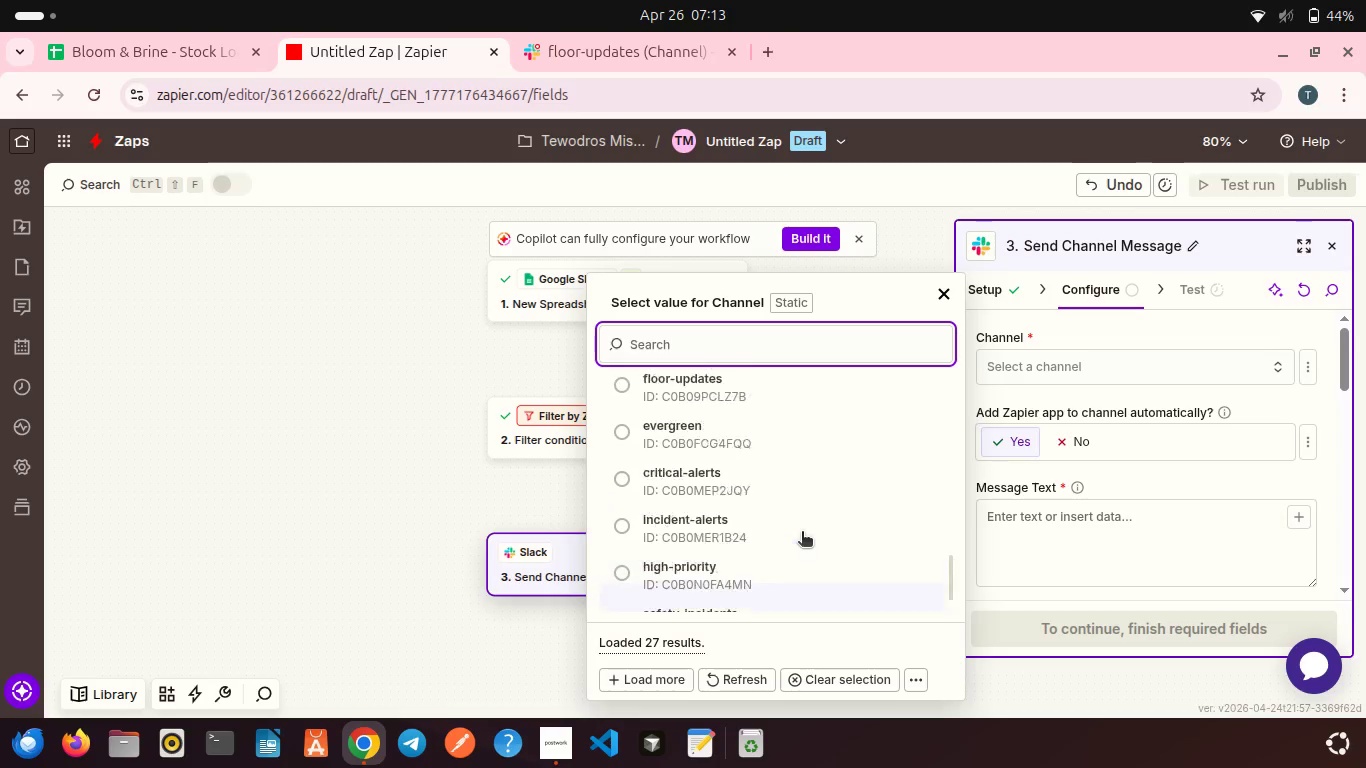 
scroll: coordinate [802, 533], scroll_direction: up, amount: 5.0
 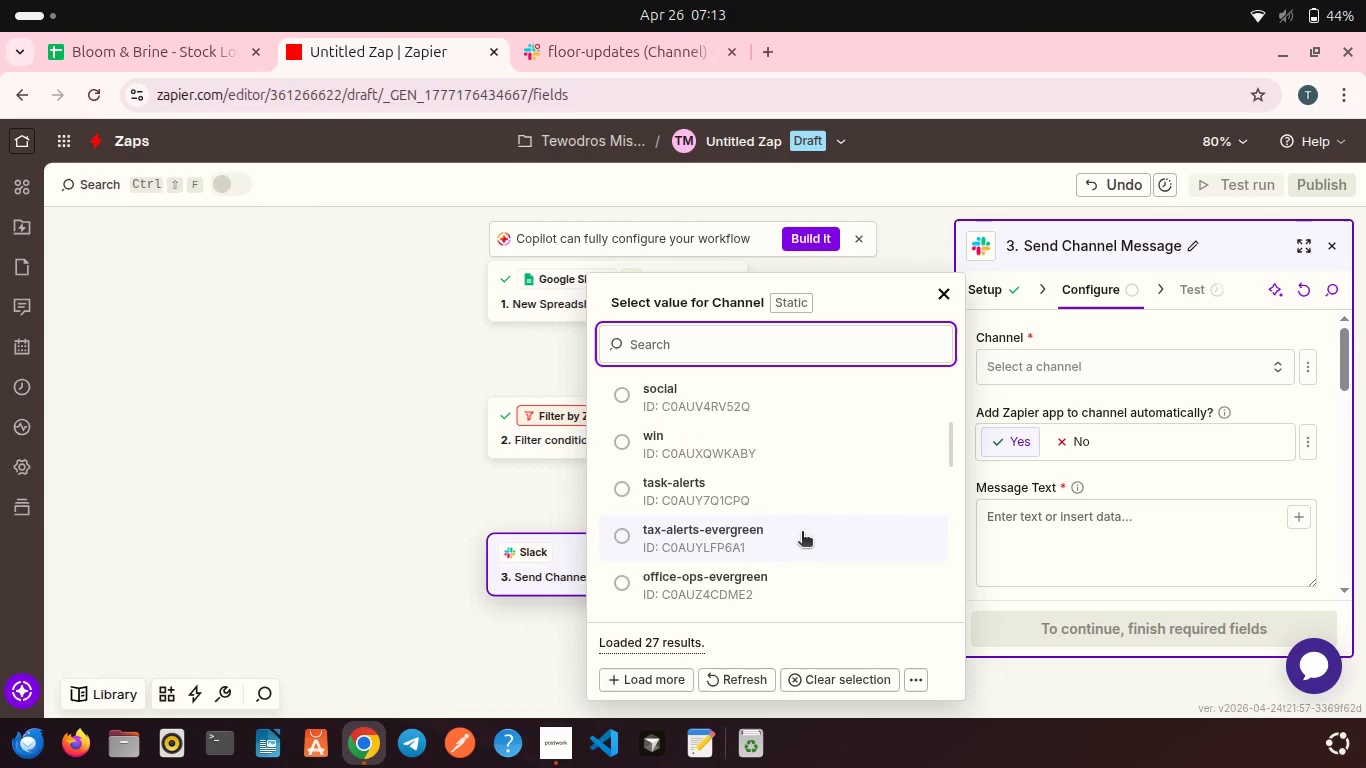 
scroll: coordinate [802, 533], scroll_direction: up, amount: 2.0
 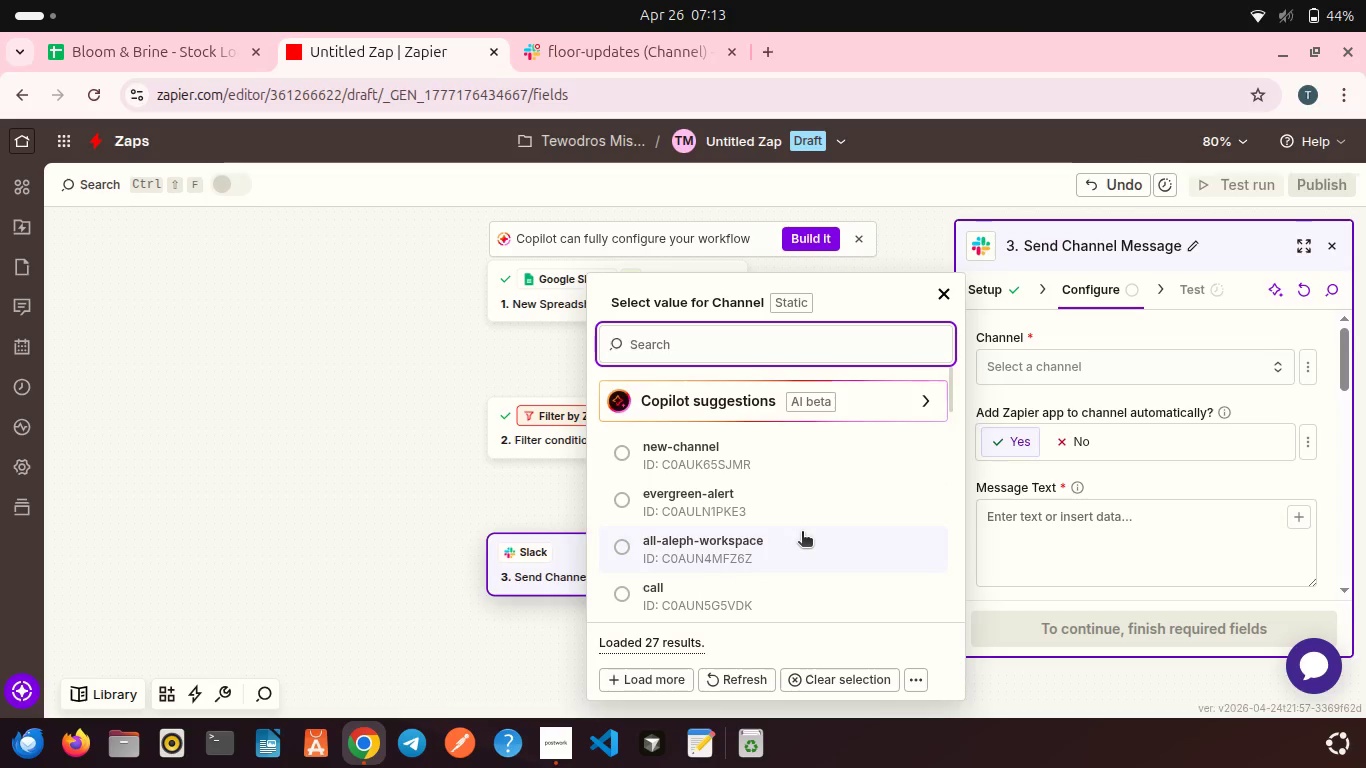 
scroll: coordinate [802, 533], scroll_direction: down, amount: 2.0
 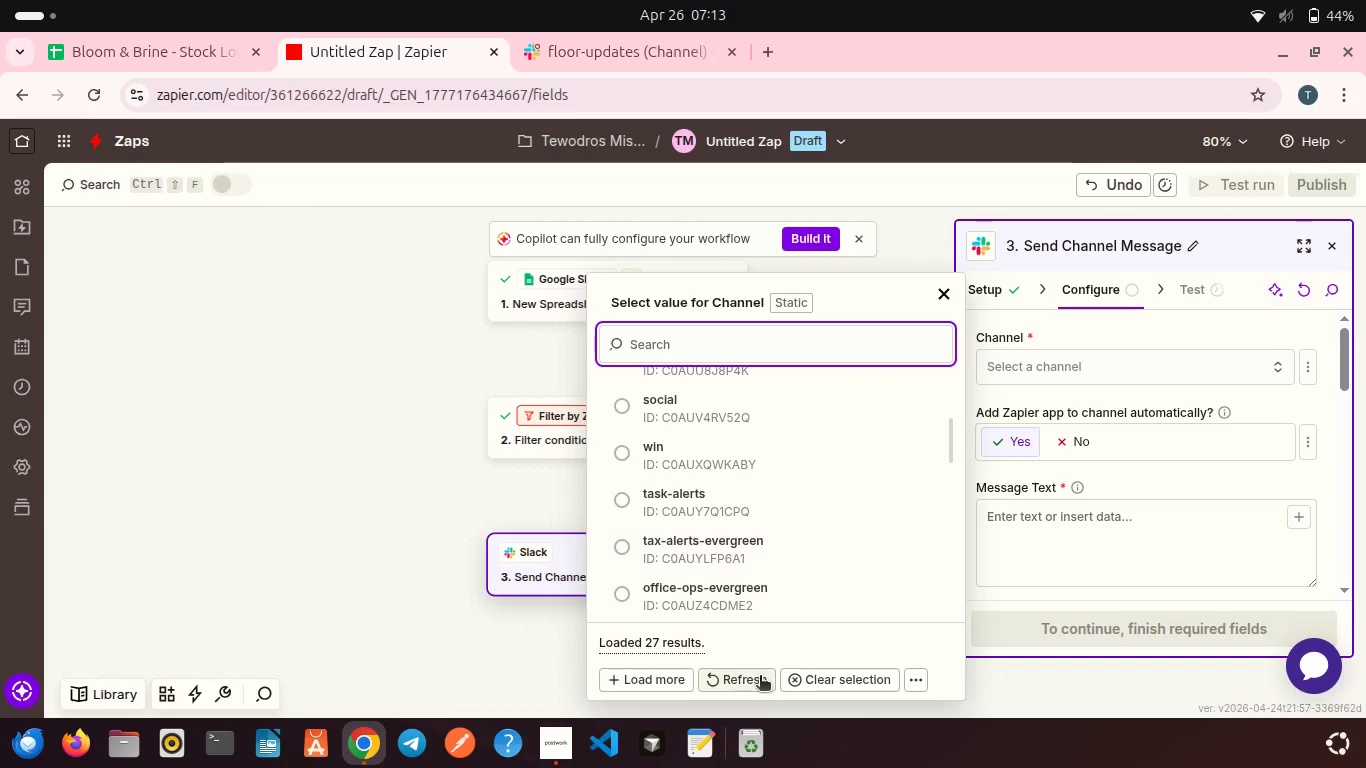 
left_click([760, 677])
 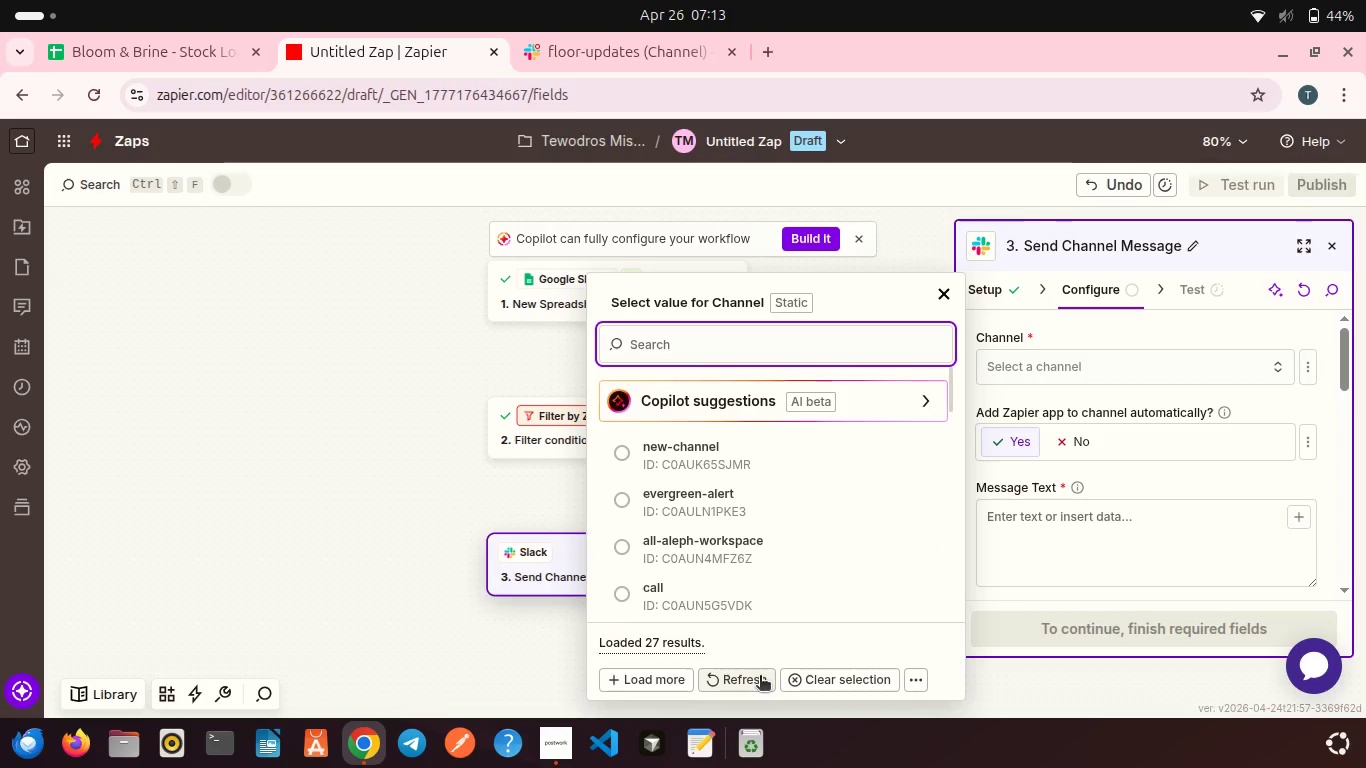 
scroll: coordinate [747, 577], scroll_direction: down, amount: 1.0
 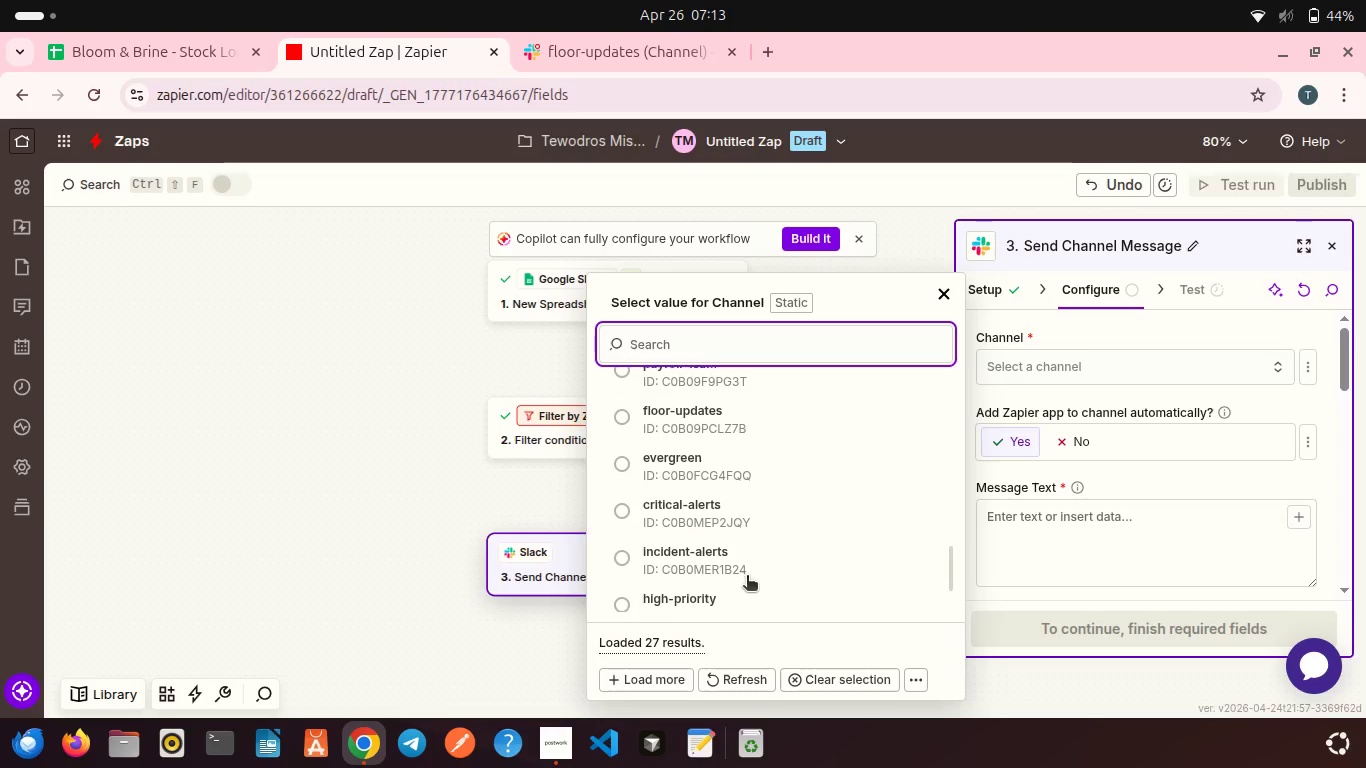 
left_click([694, 430])
 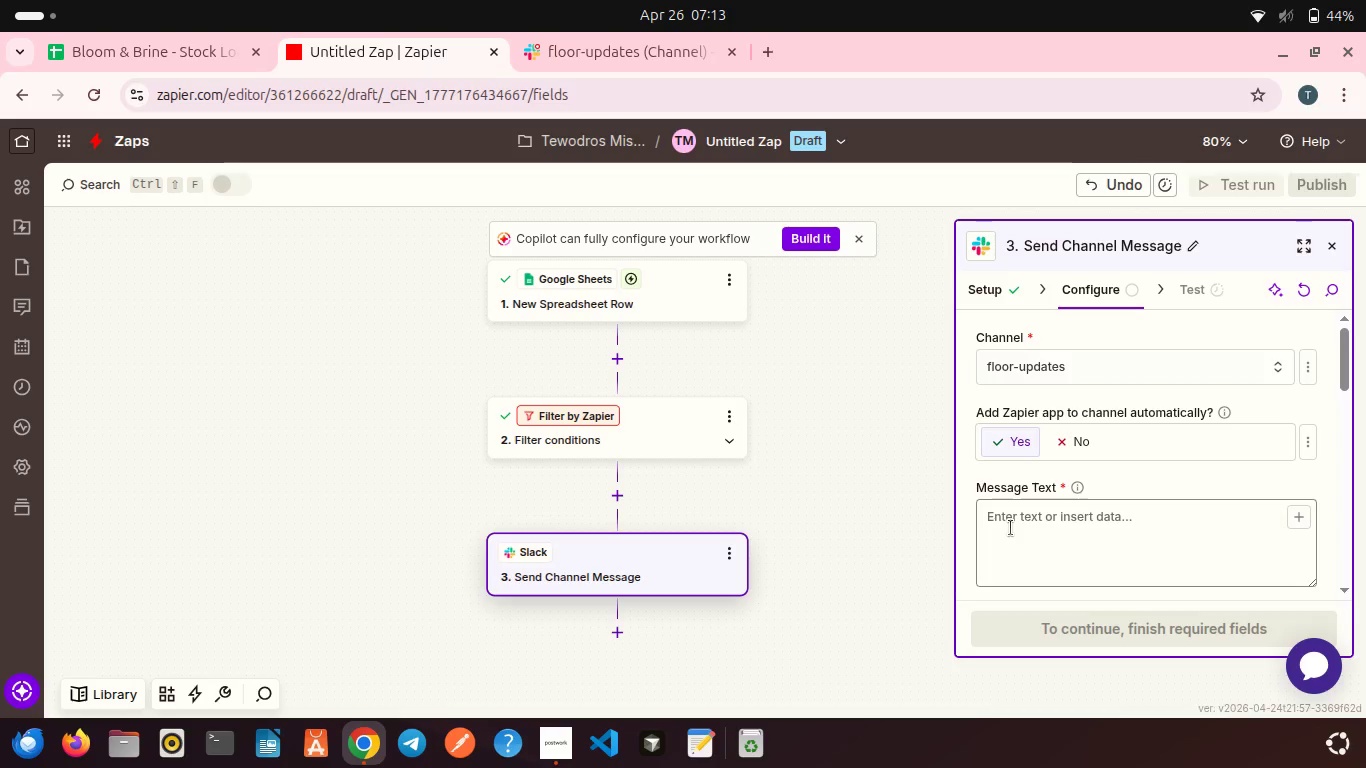 
wait(10.02)
 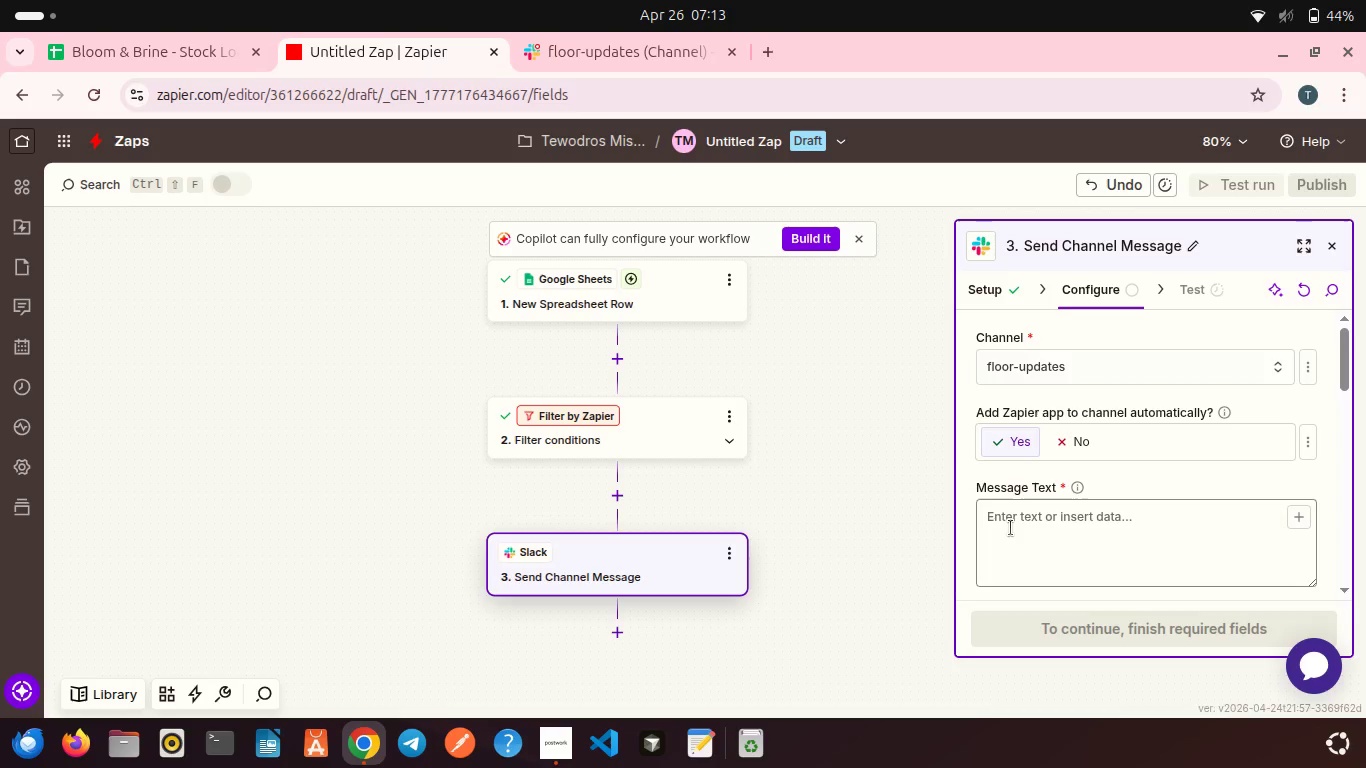 
key(Shift+L)
 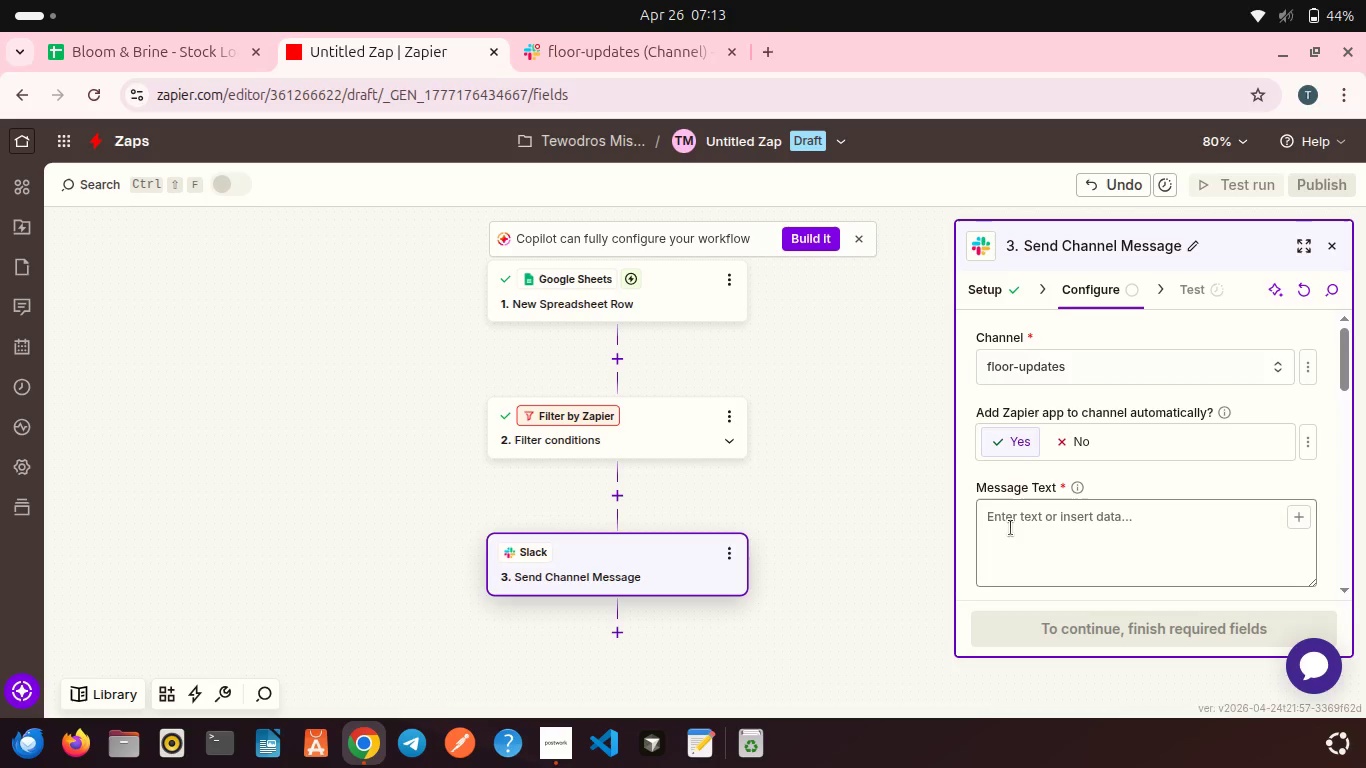 
left_click([1011, 528])
 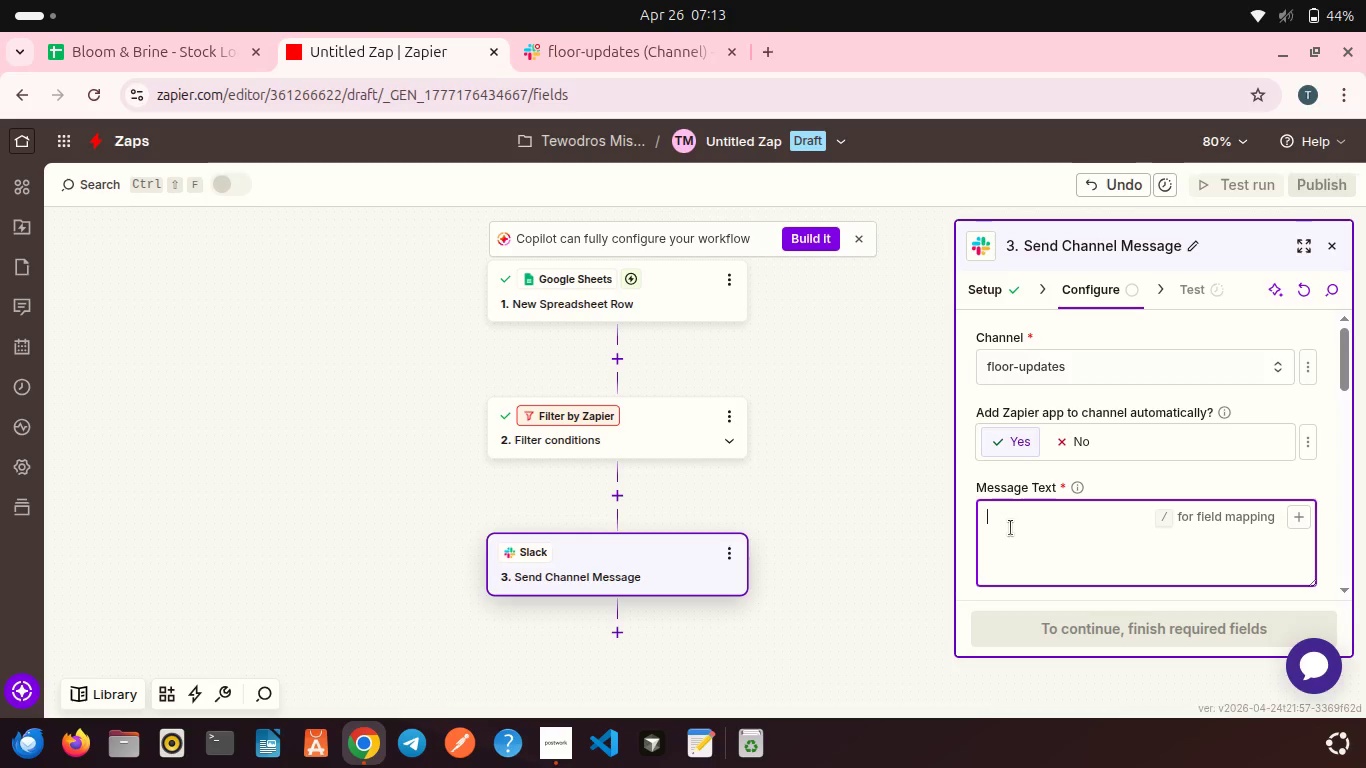 
type(Lo)
key(Backspace)
key(Backspace)
type(LOW STOCK ALERT)
 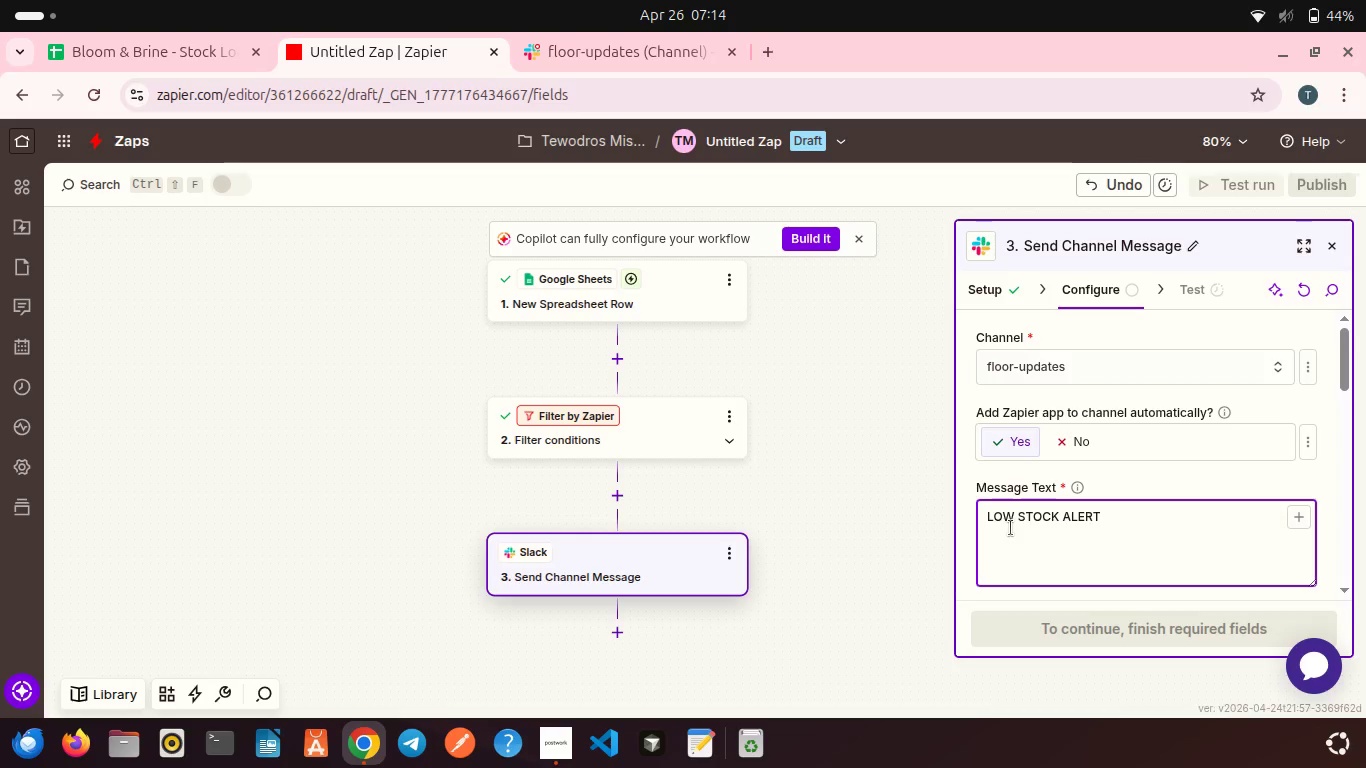 
key(Enter)
 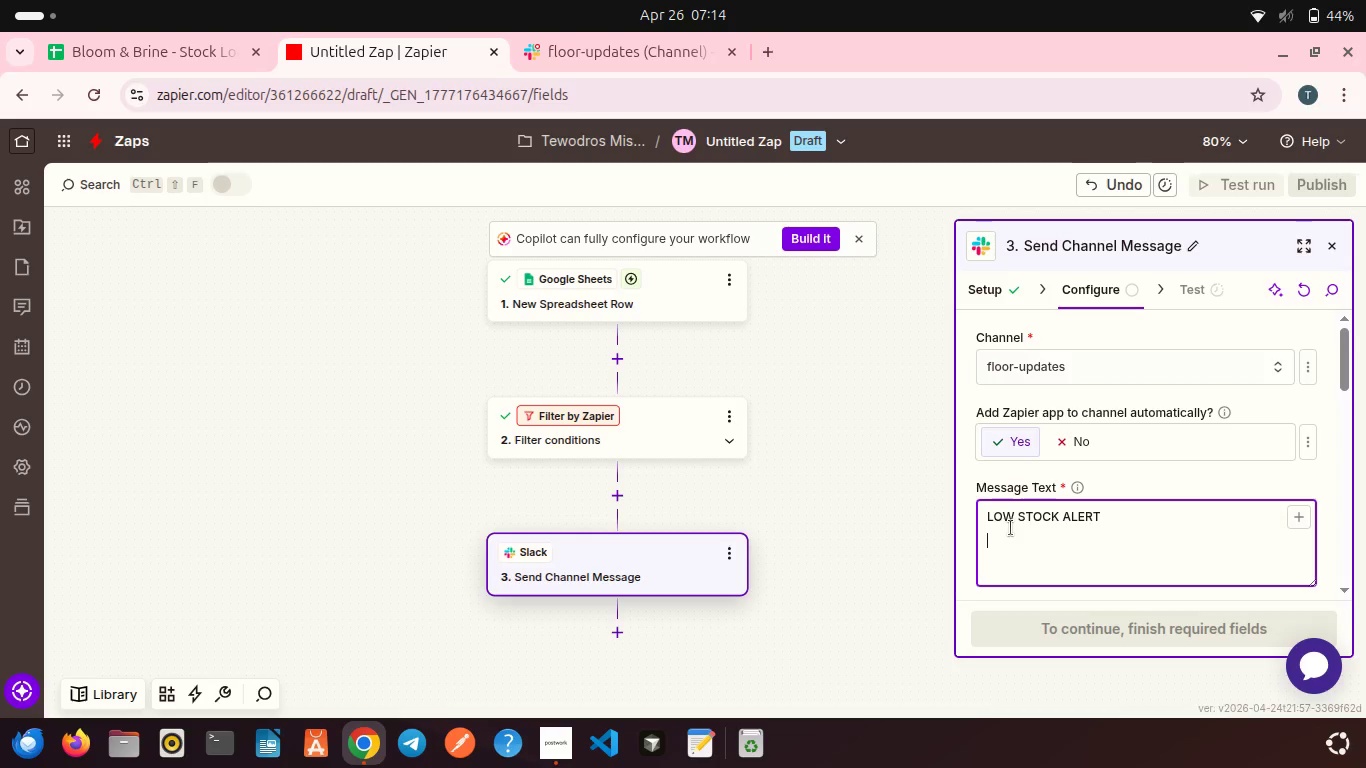 
key(Enter)
 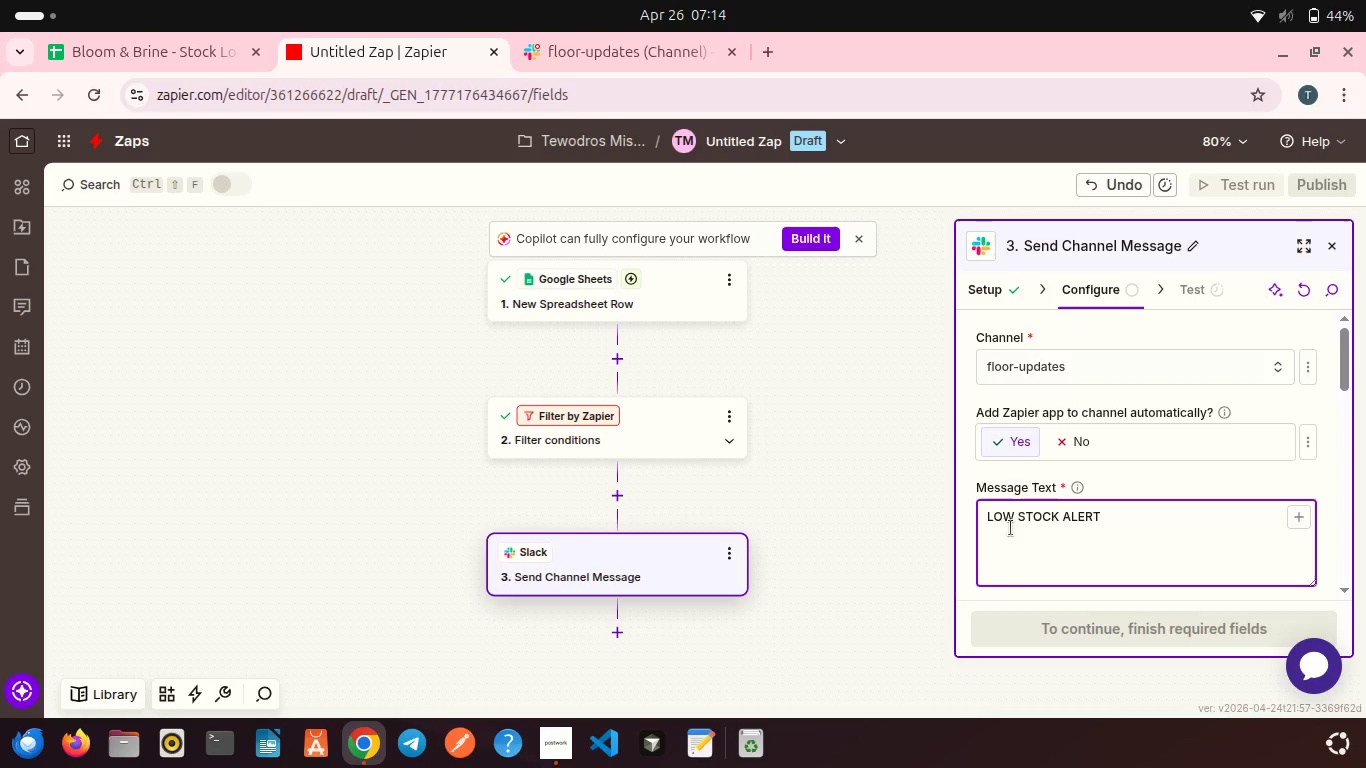 
type(Item: )
 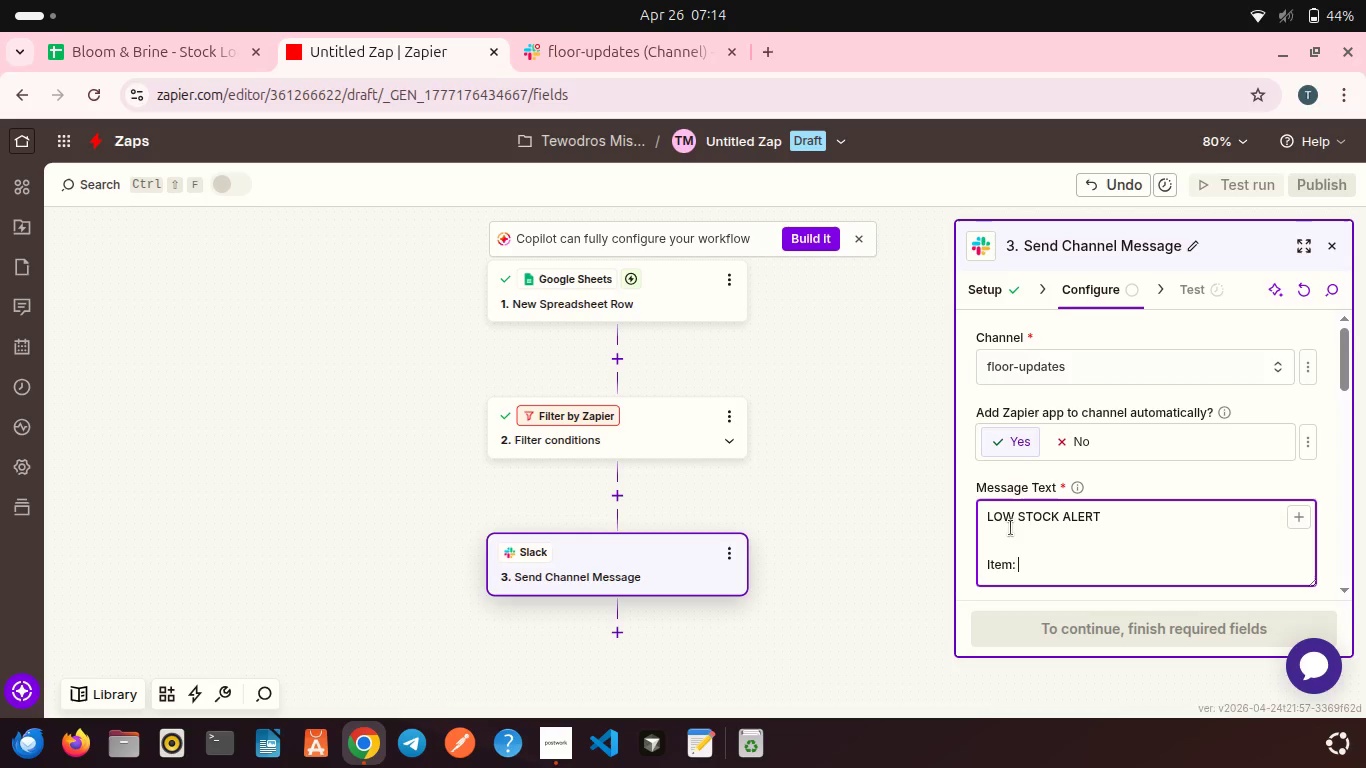 
wait(5.09)
 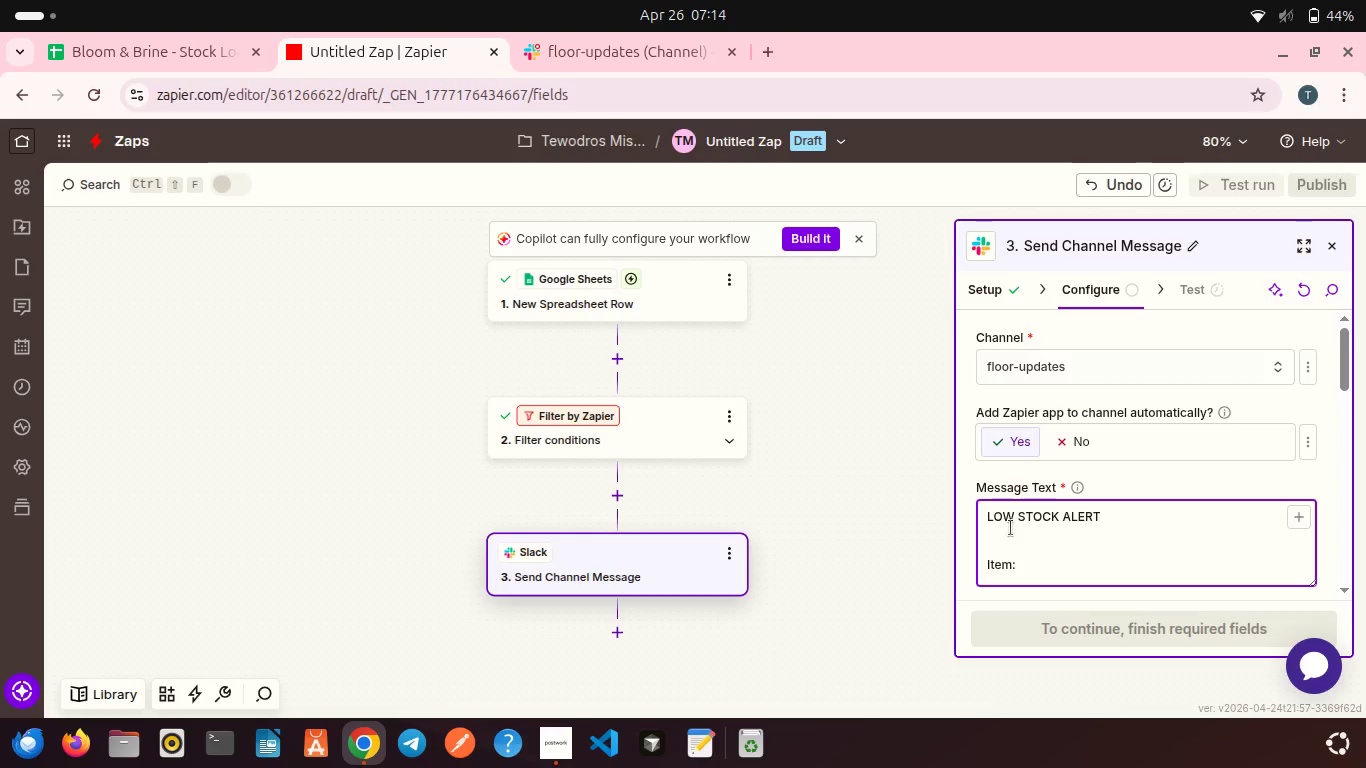 
left_click([1295, 522])
 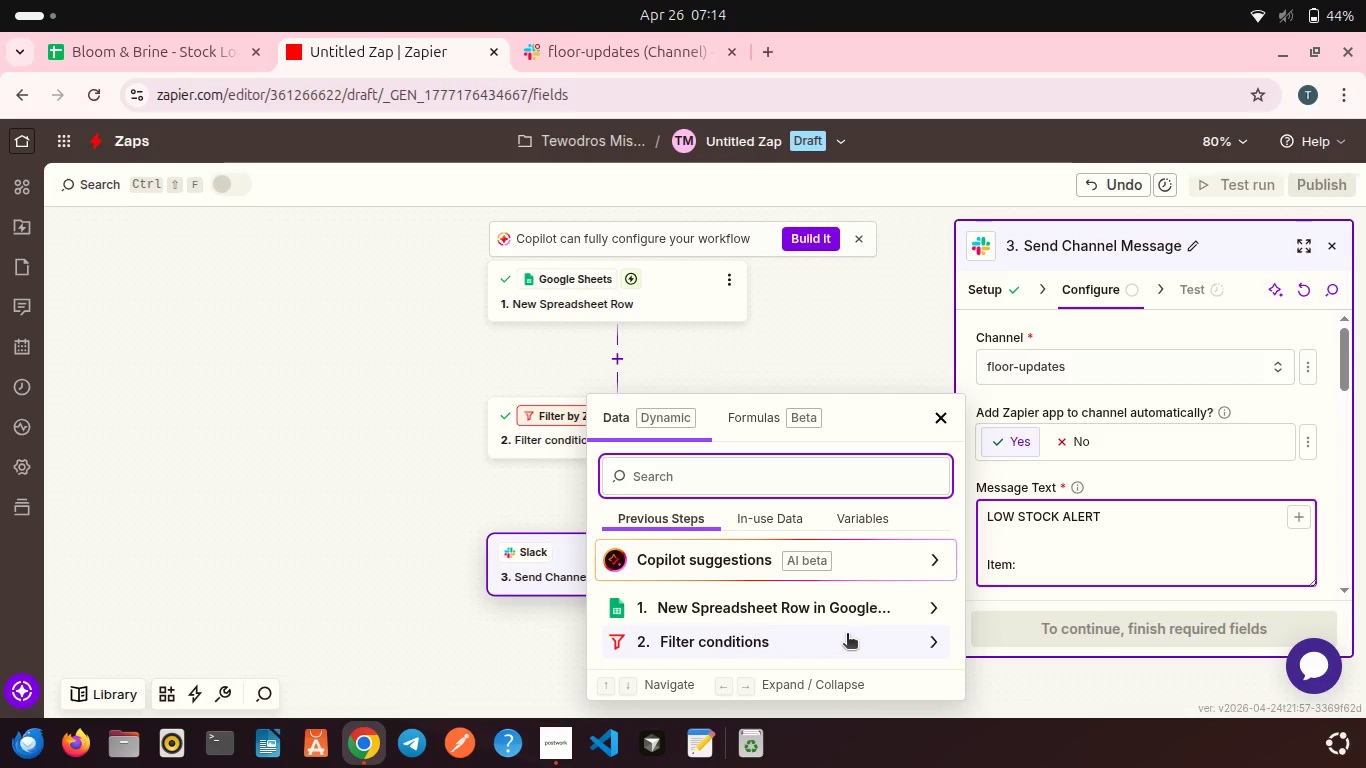 
left_click([805, 607])
 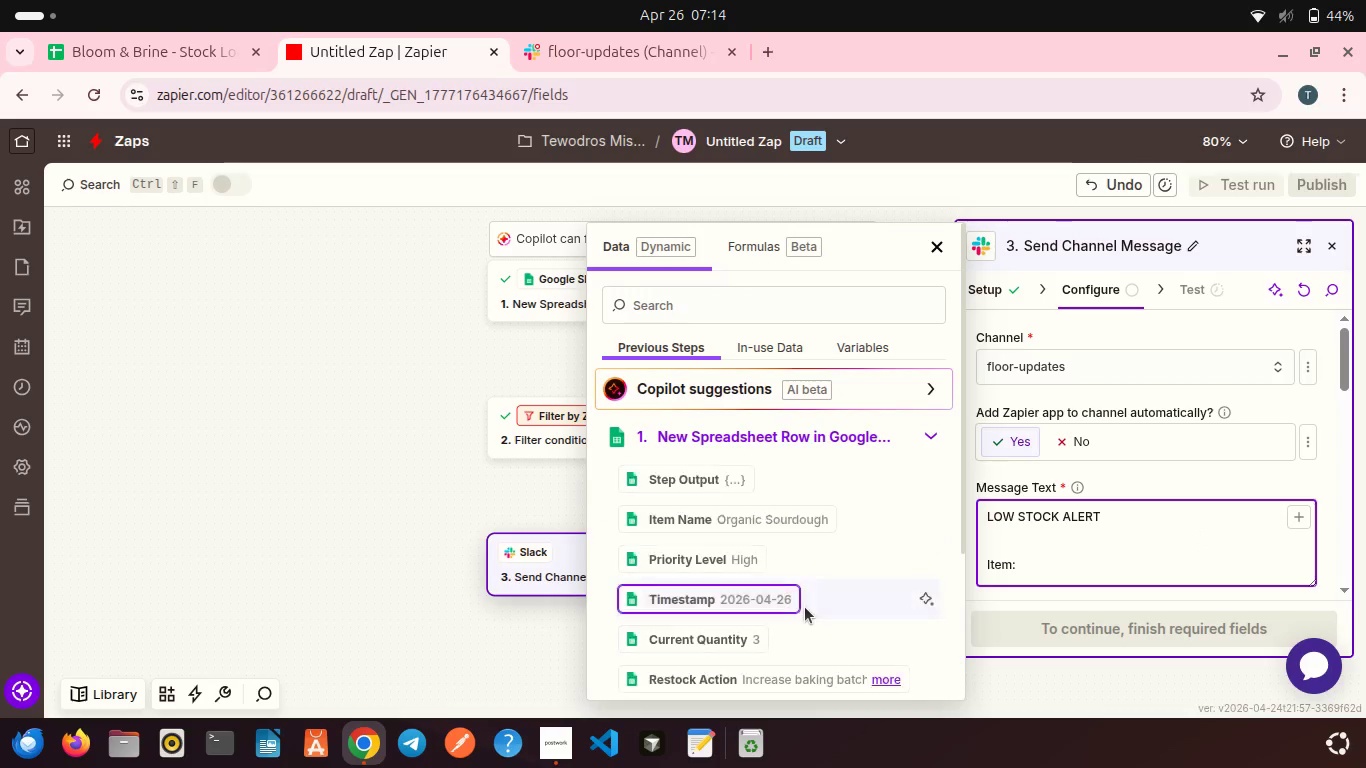 
scroll: coordinate [772, 554], scroll_direction: down, amount: 3.0
 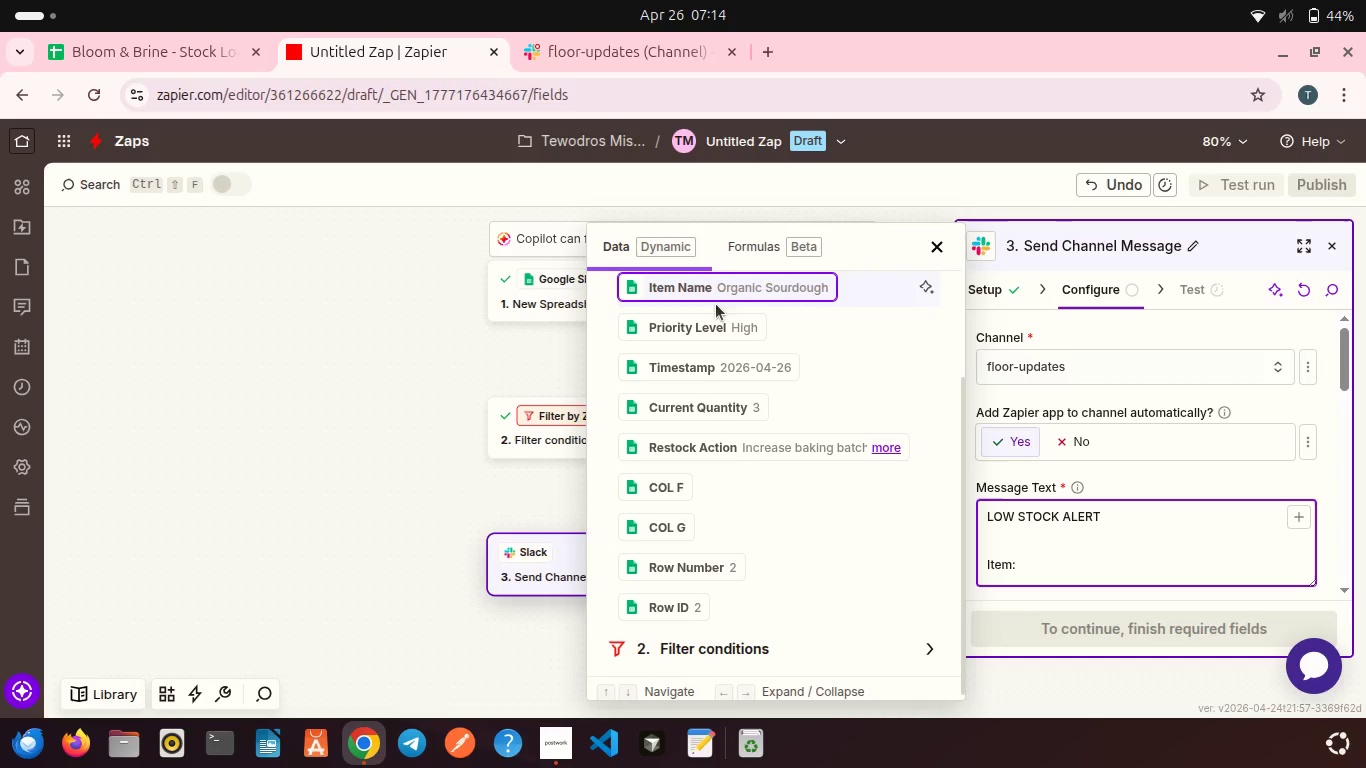 
left_click([709, 293])
 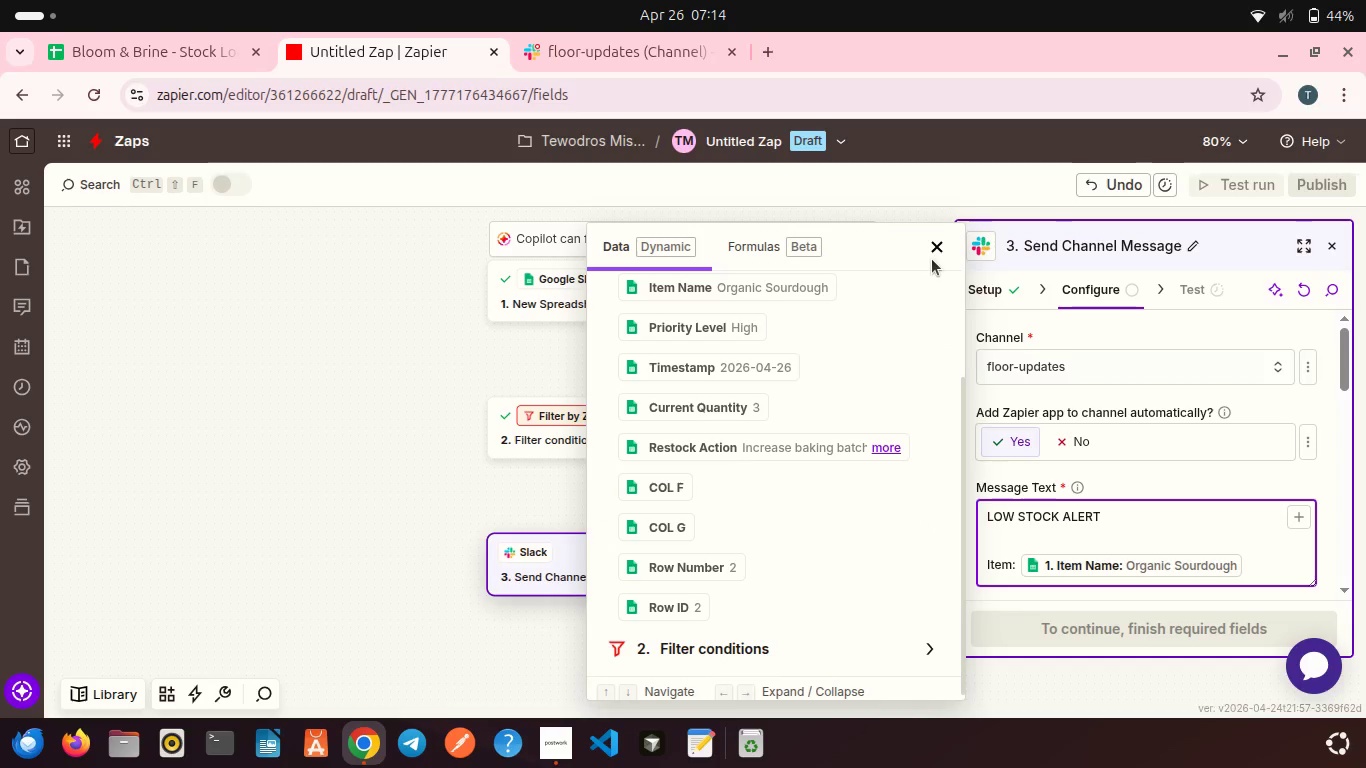 
left_click([930, 251])
 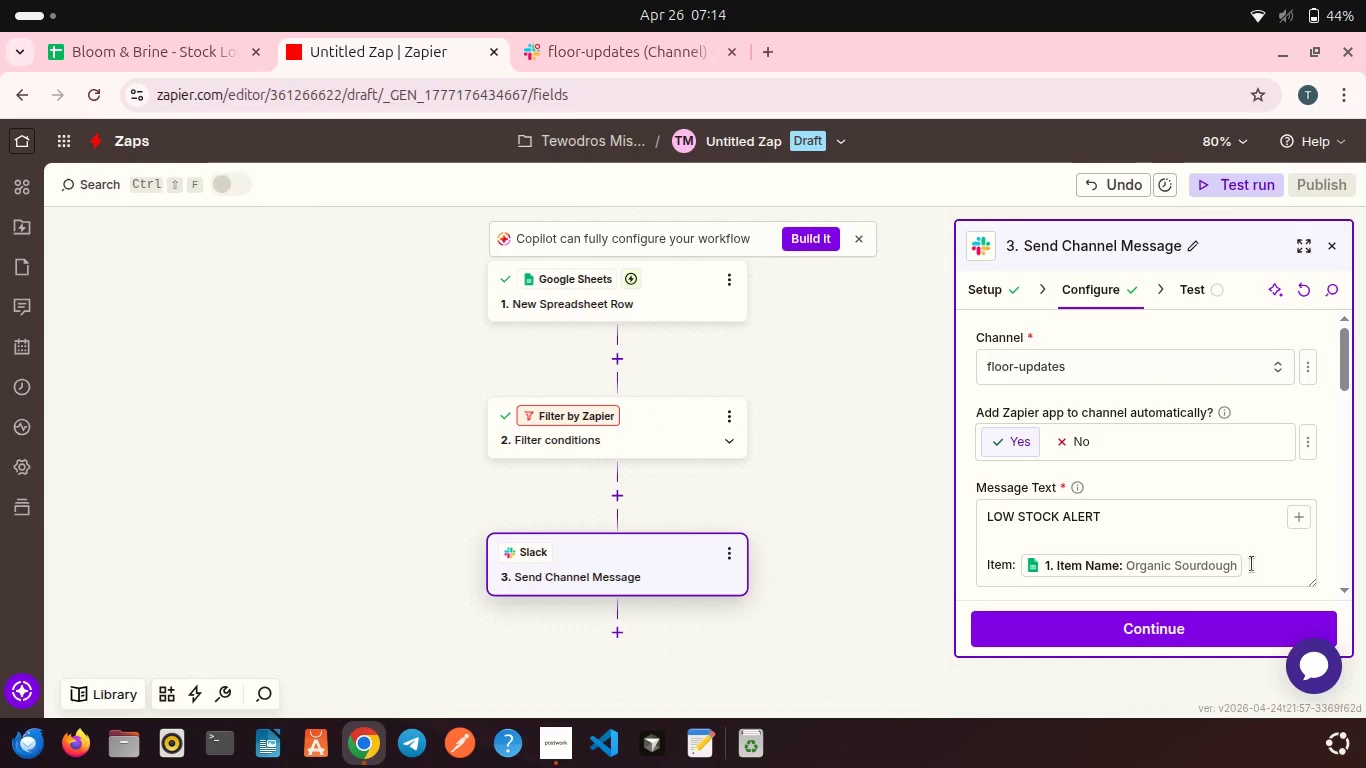 
left_click([1258, 565])
 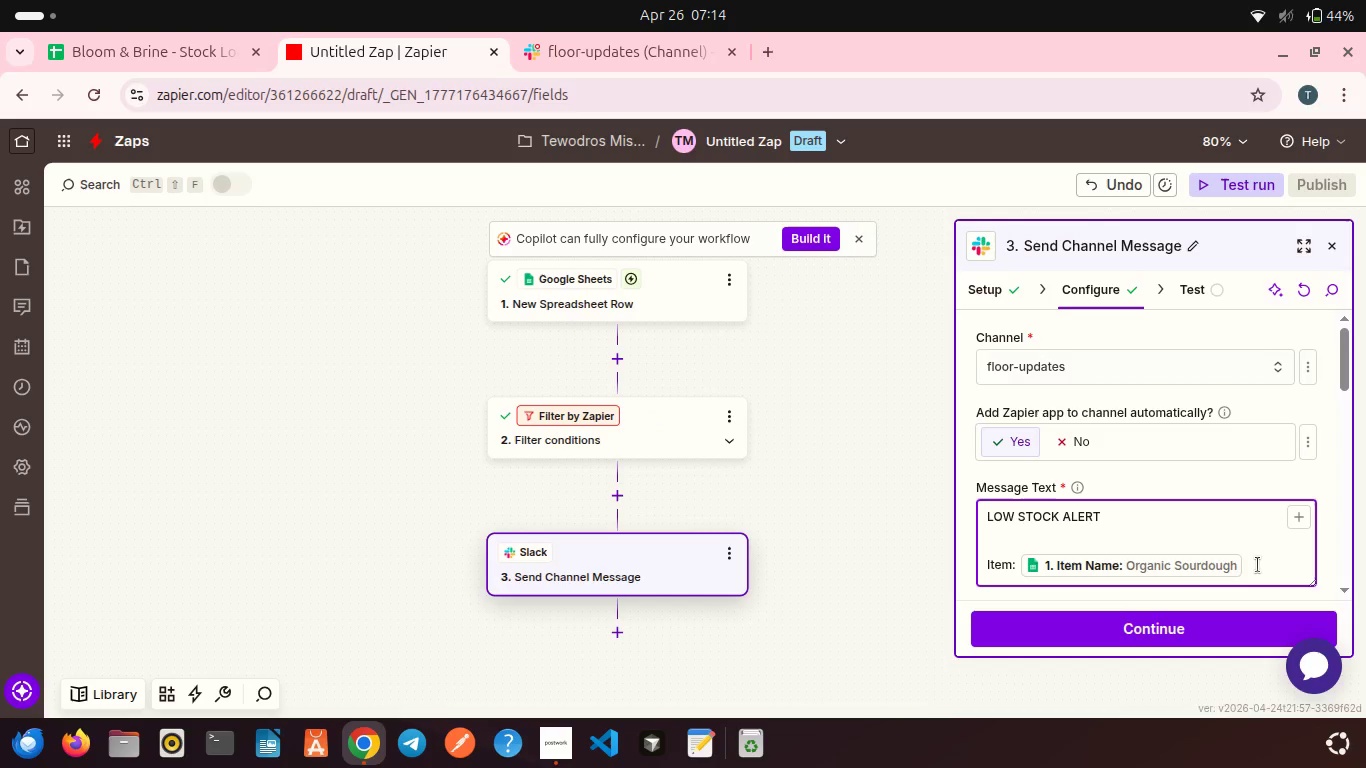 
key(Enter)
 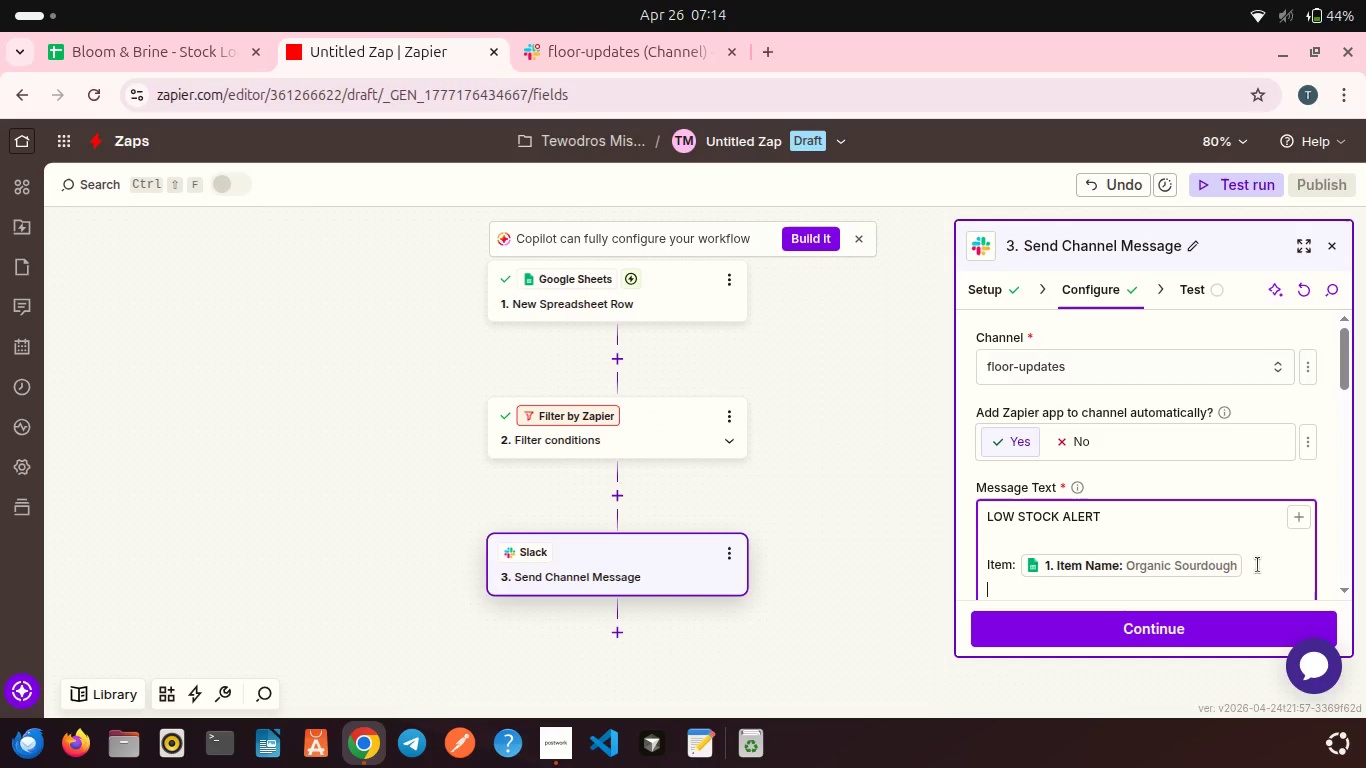 
type(Priority:)
 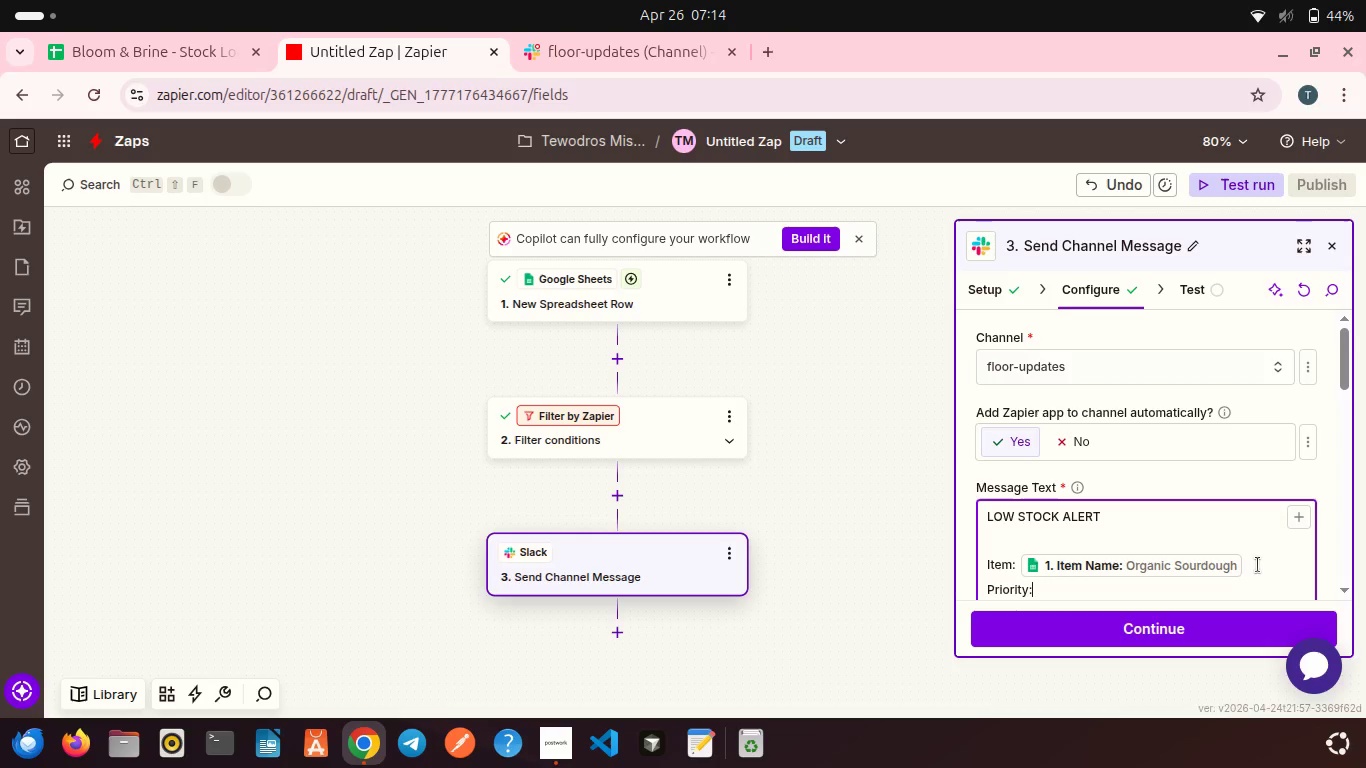 
key(Space)
 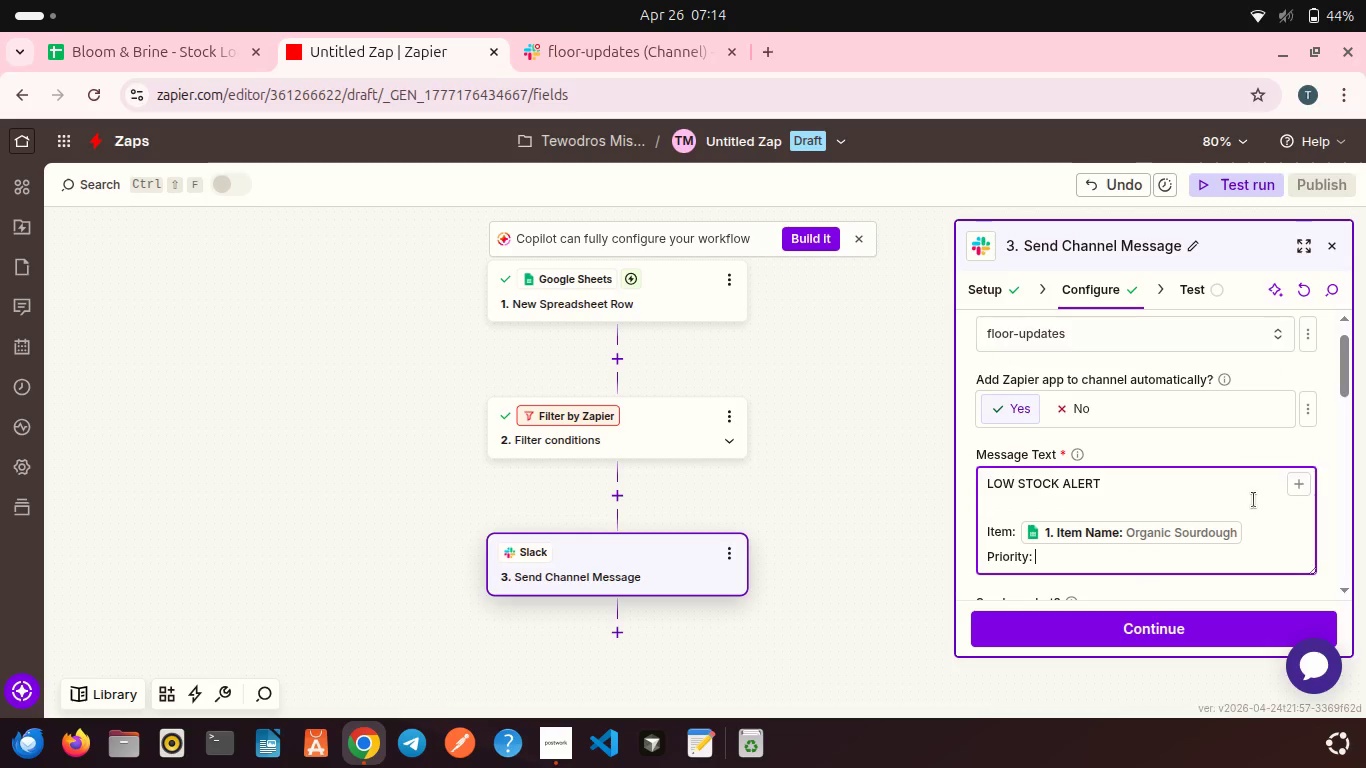 
left_click([1296, 488])
 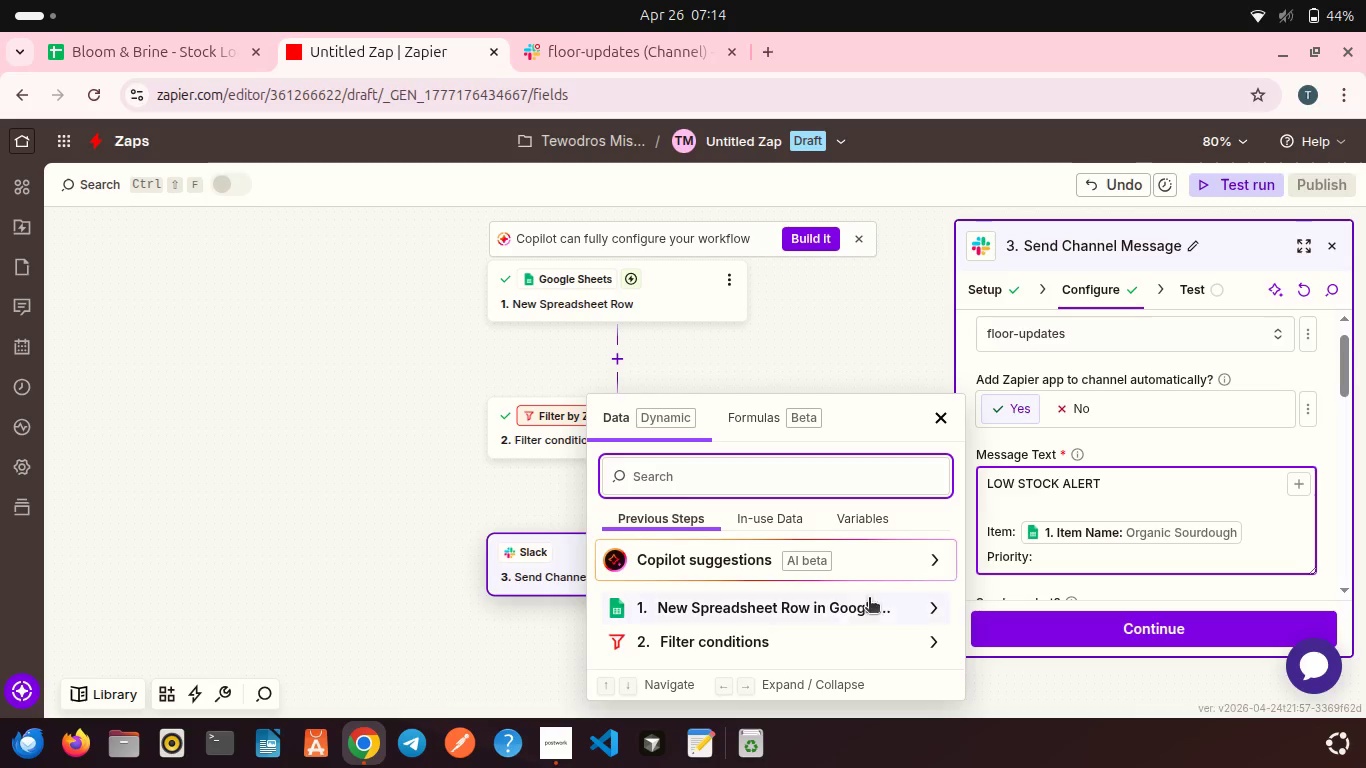 
left_click([834, 606])
 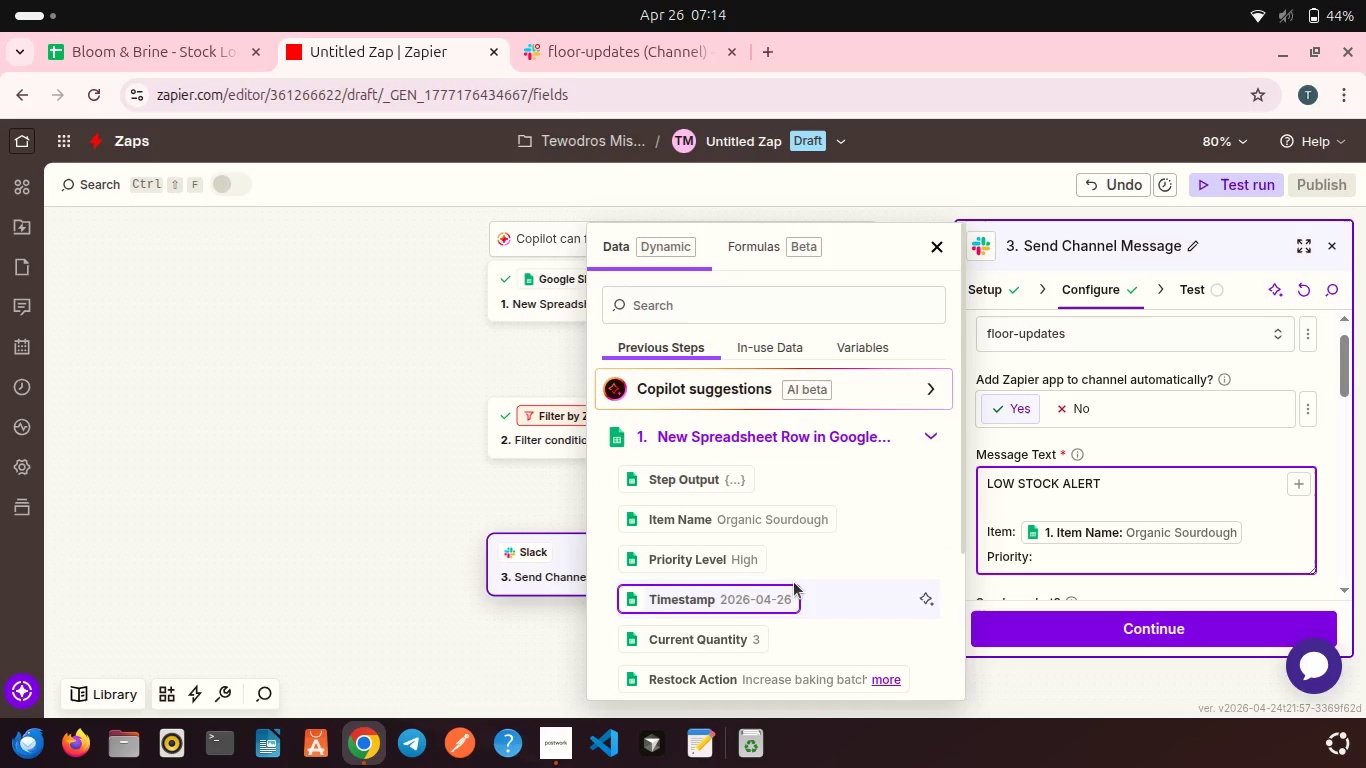 
scroll: coordinate [794, 582], scroll_direction: down, amount: 3.0
 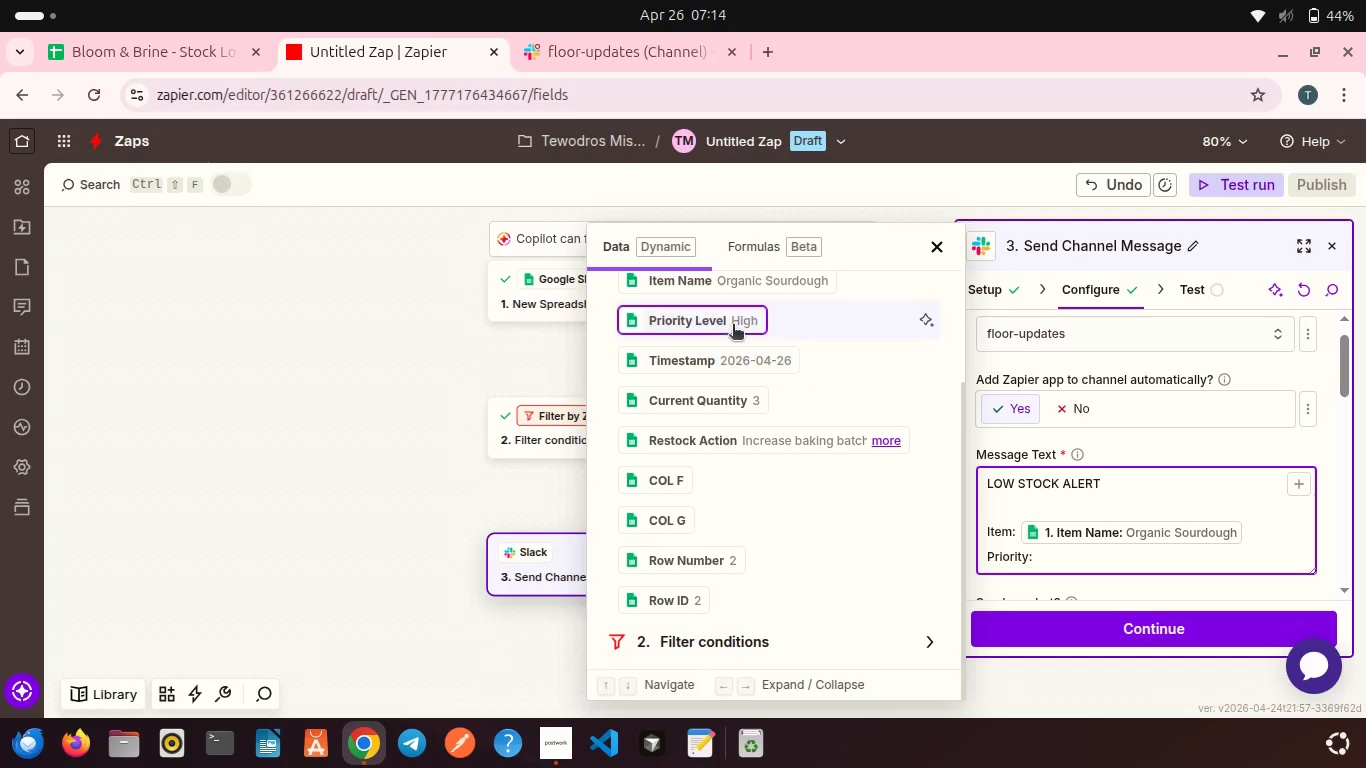 
left_click([727, 321])
 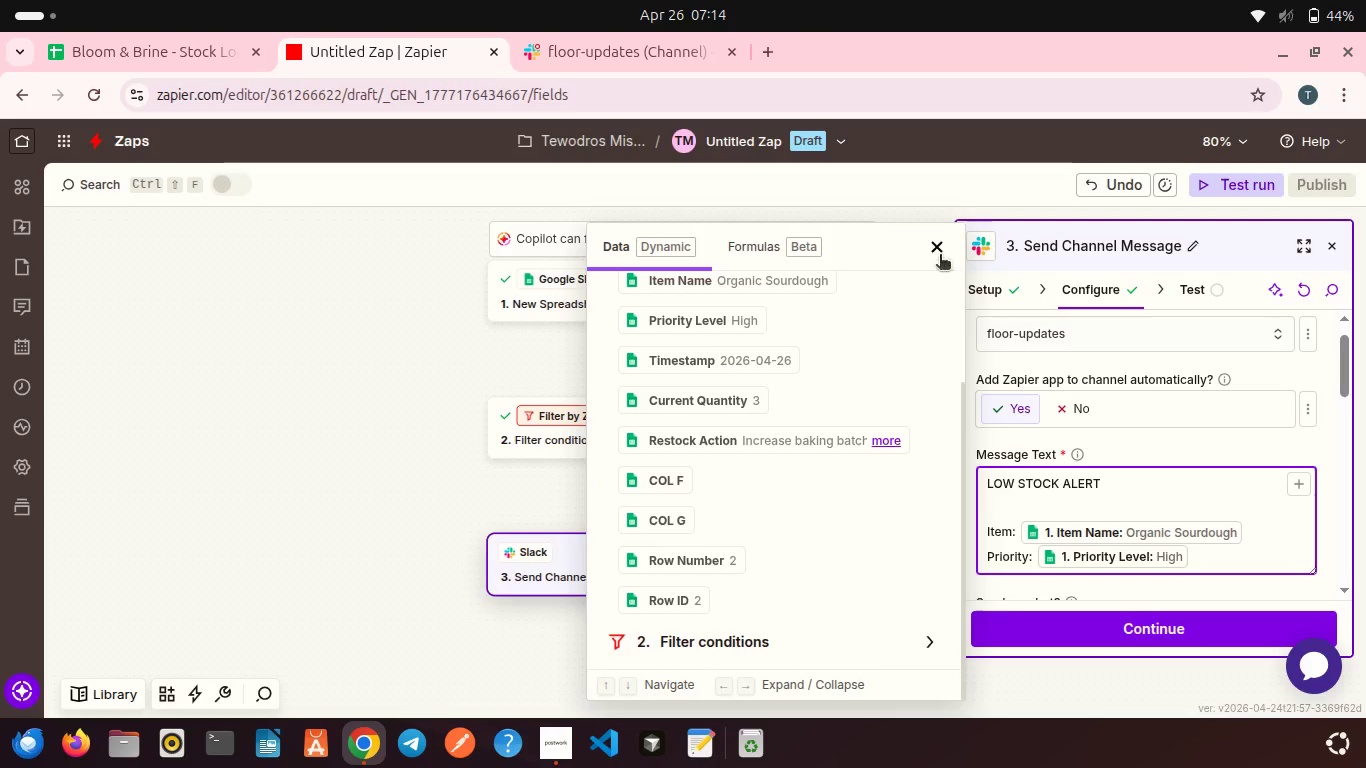 
left_click([940, 251])
 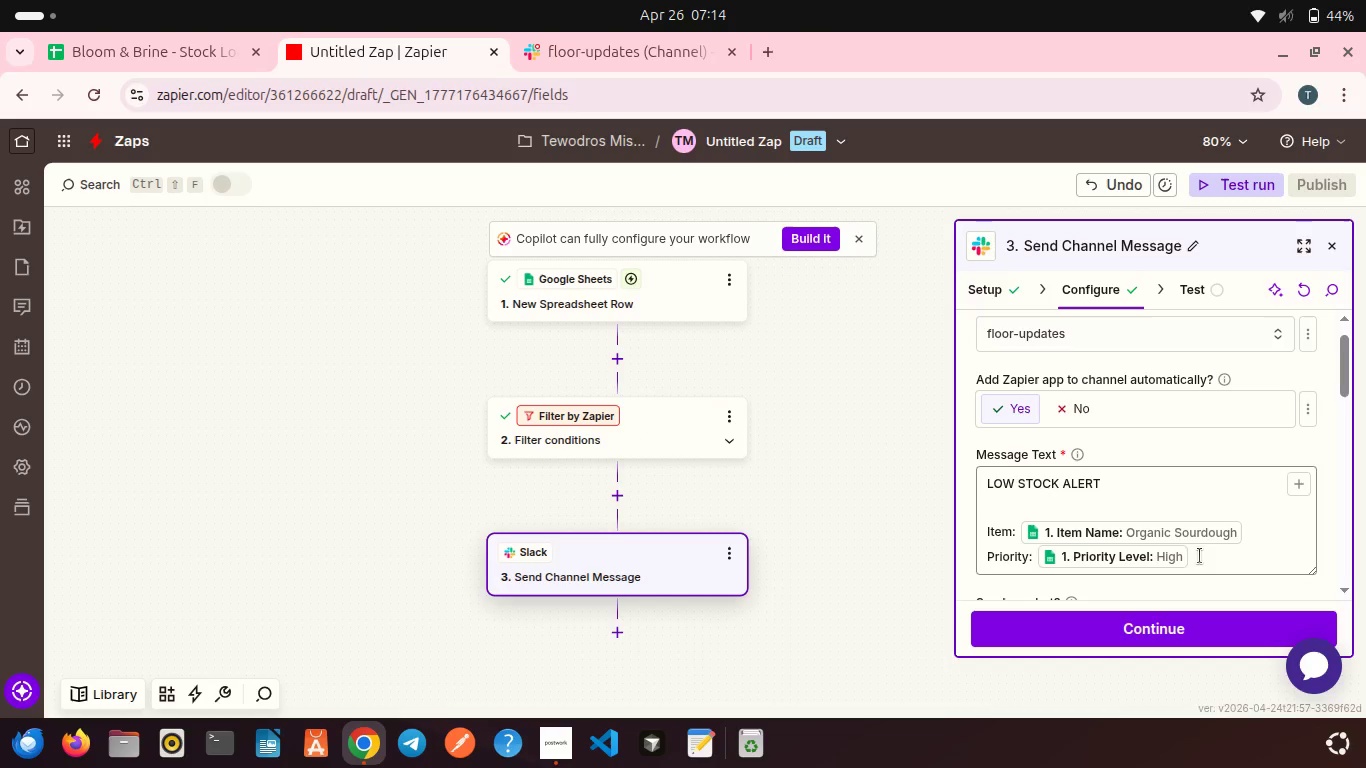 
left_click([1201, 559])
 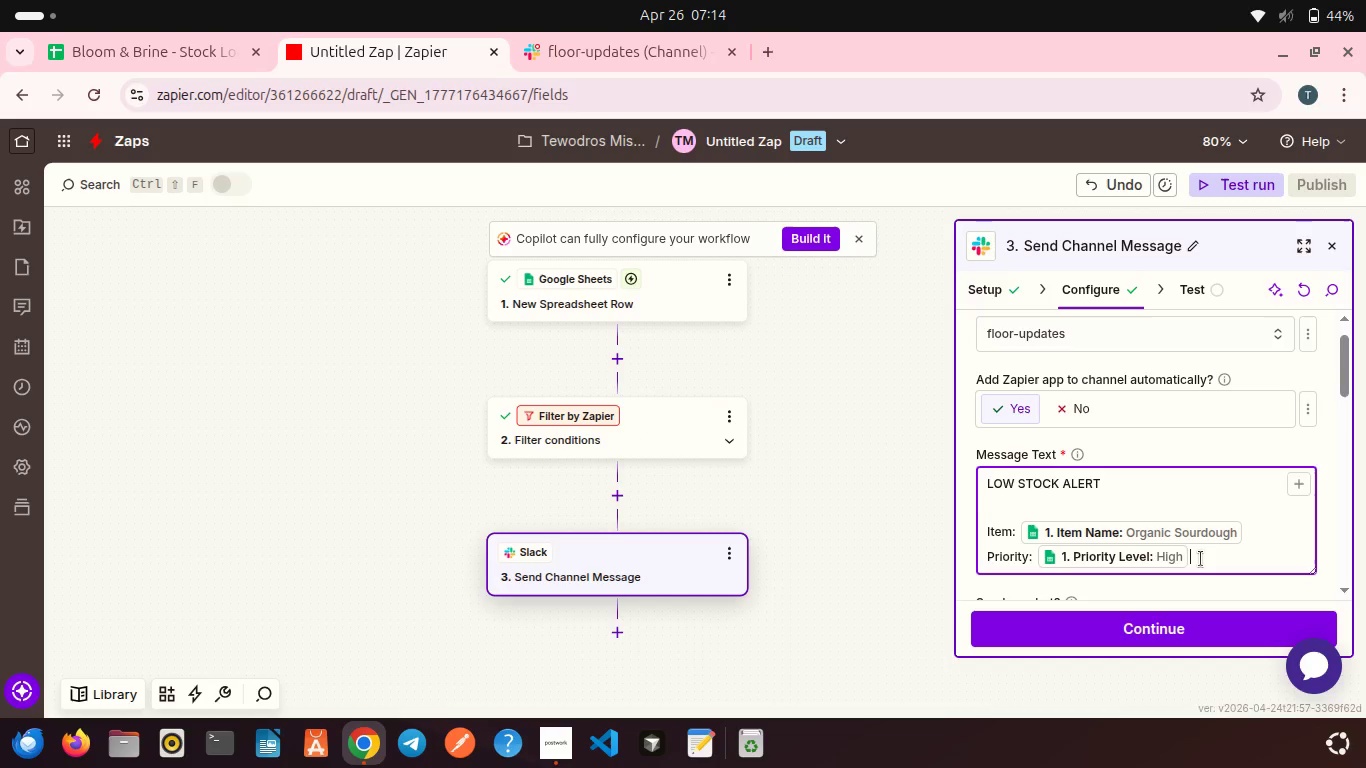 
key(Enter)
 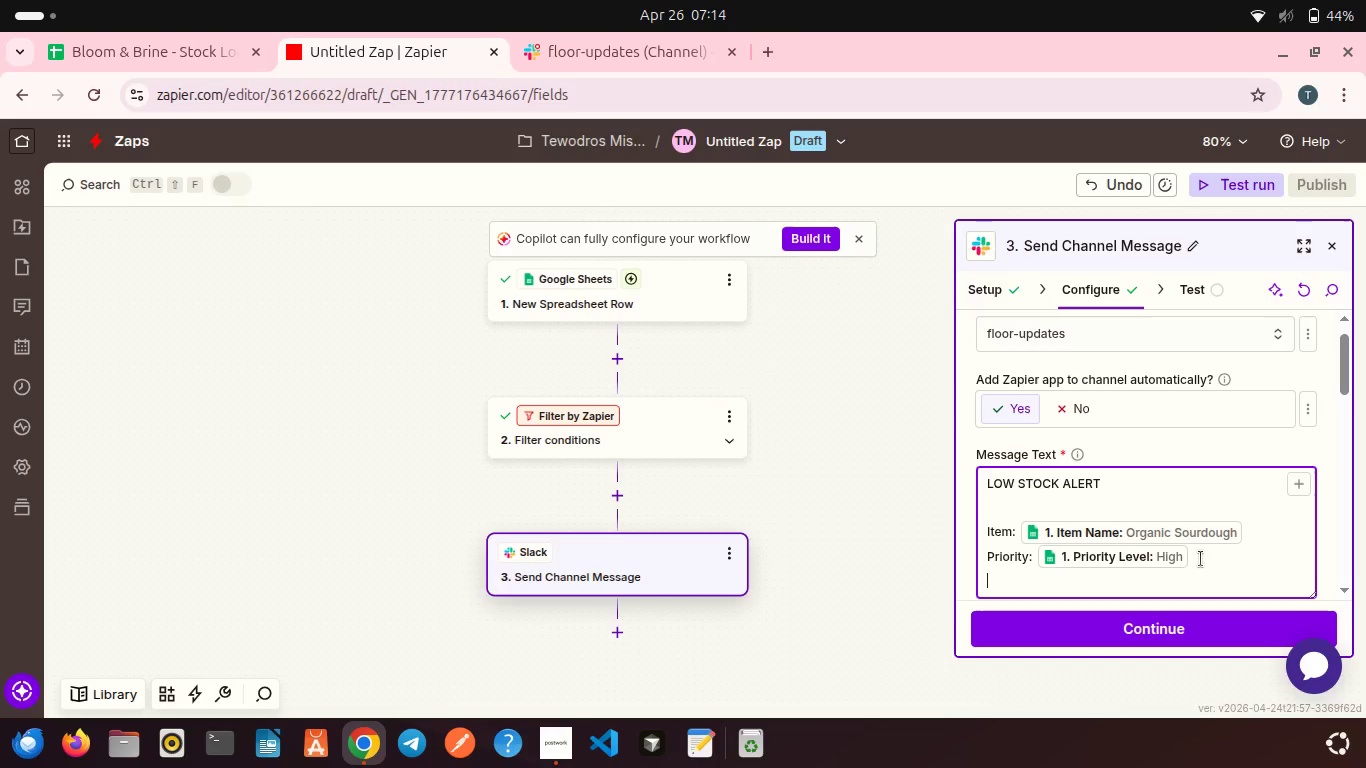 
type(Current Quantity)
 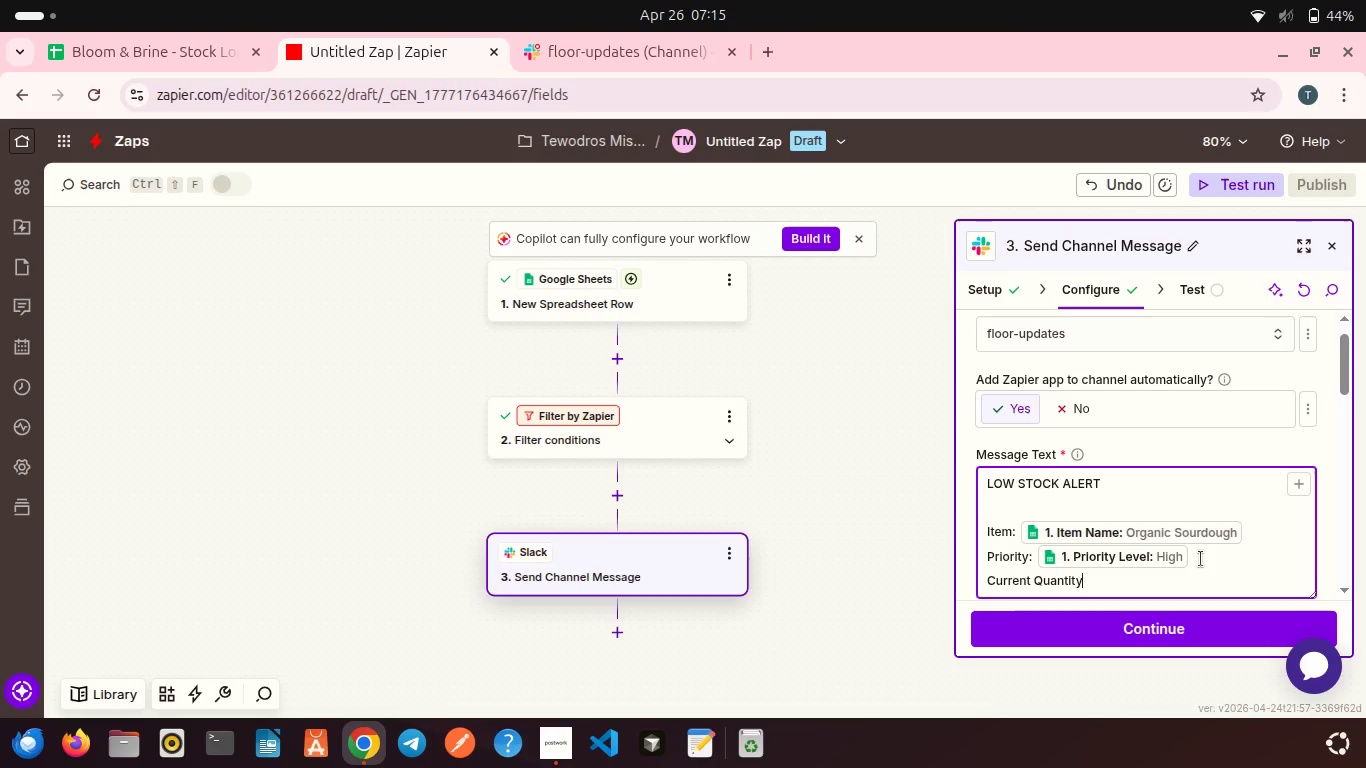 
wait(7.53)
 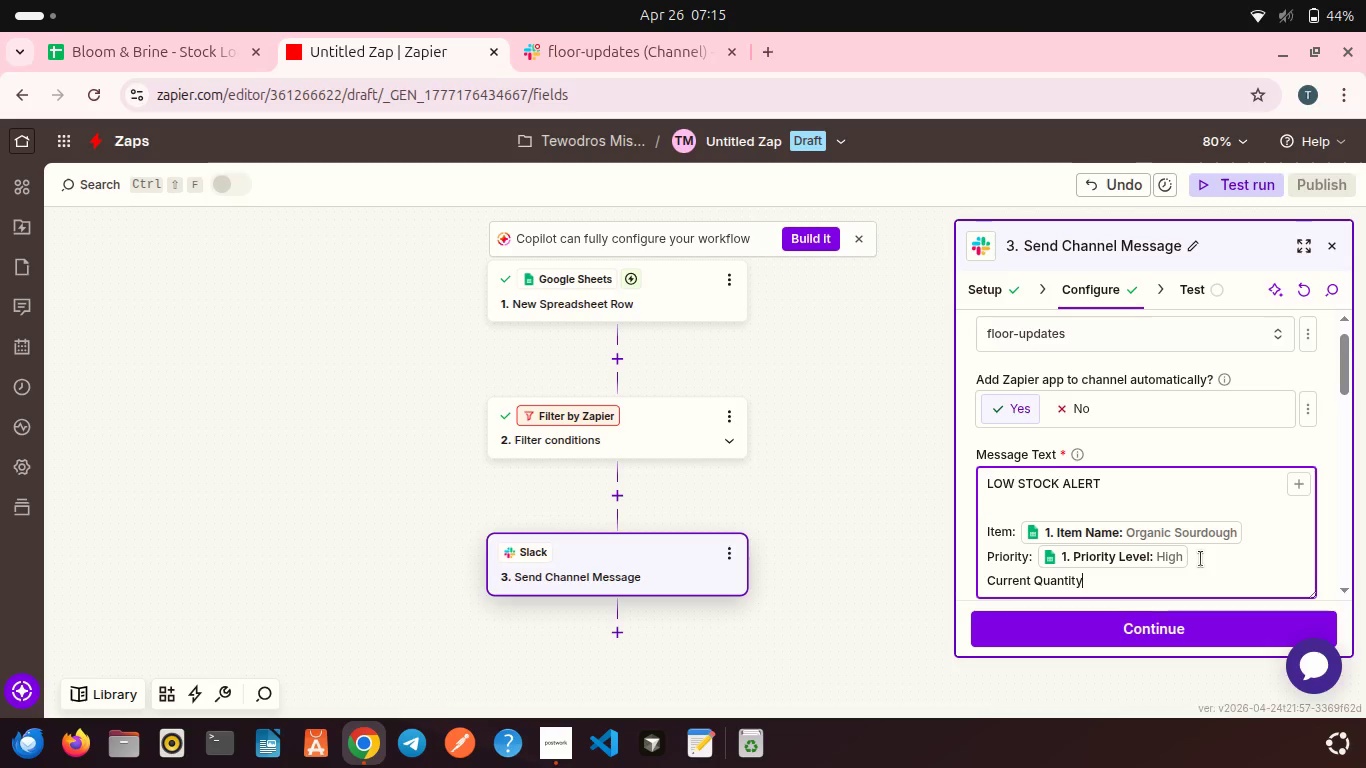 
key(Shift+Semicolon)
 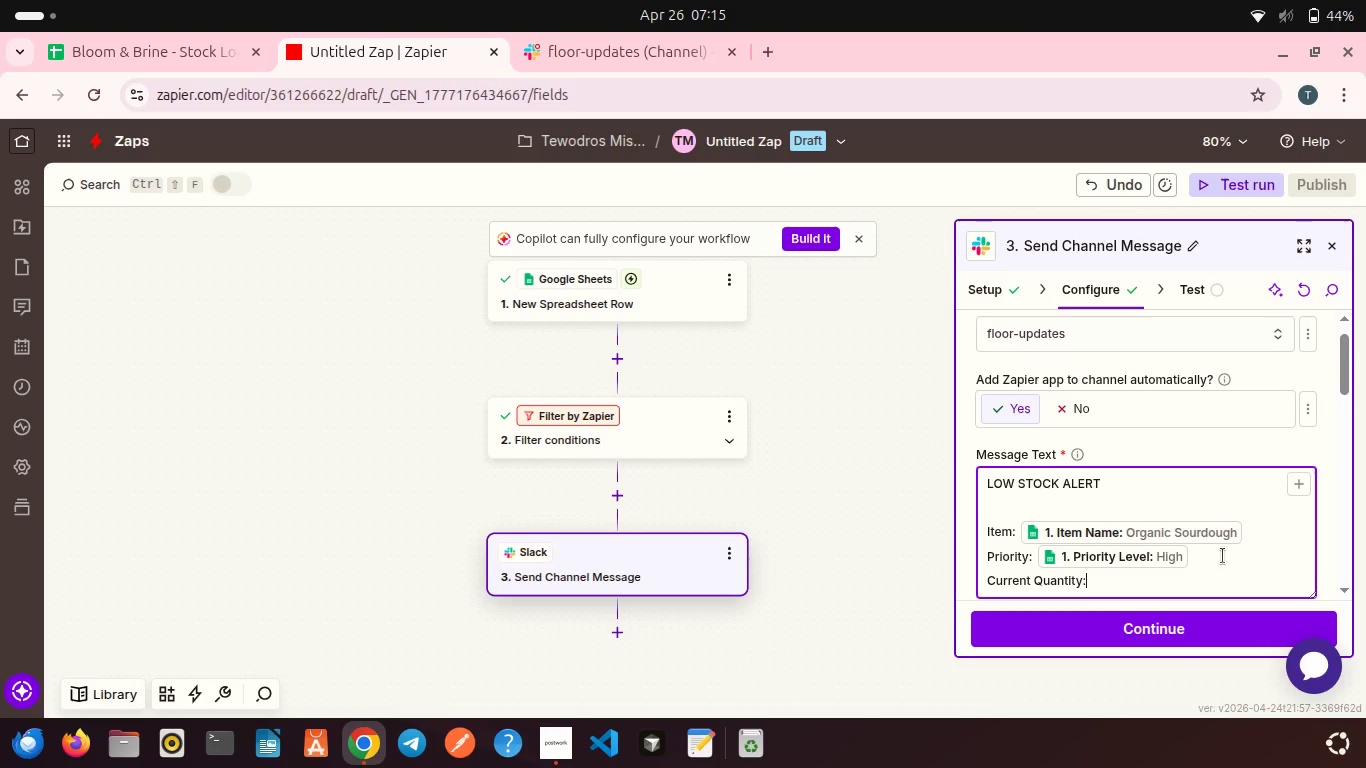 
key(Space)
 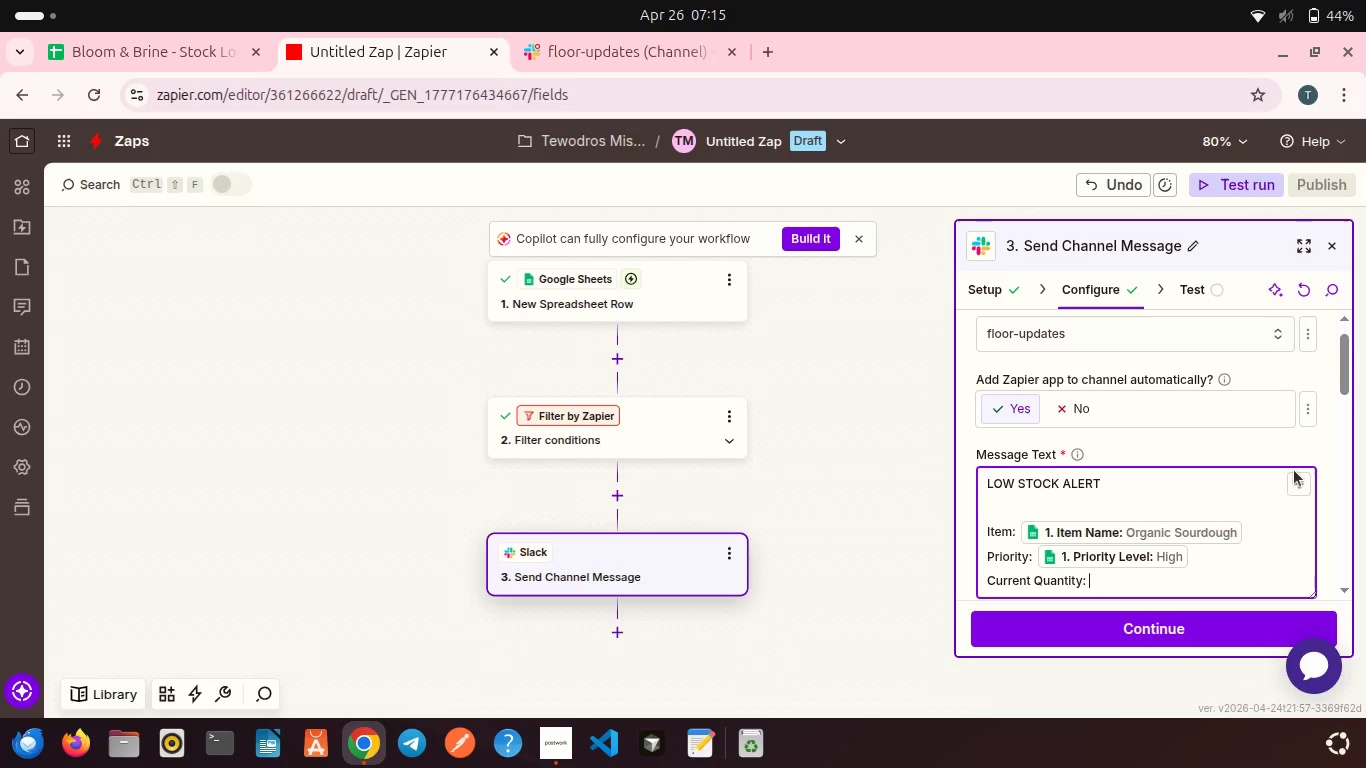 
left_click([1296, 485])
 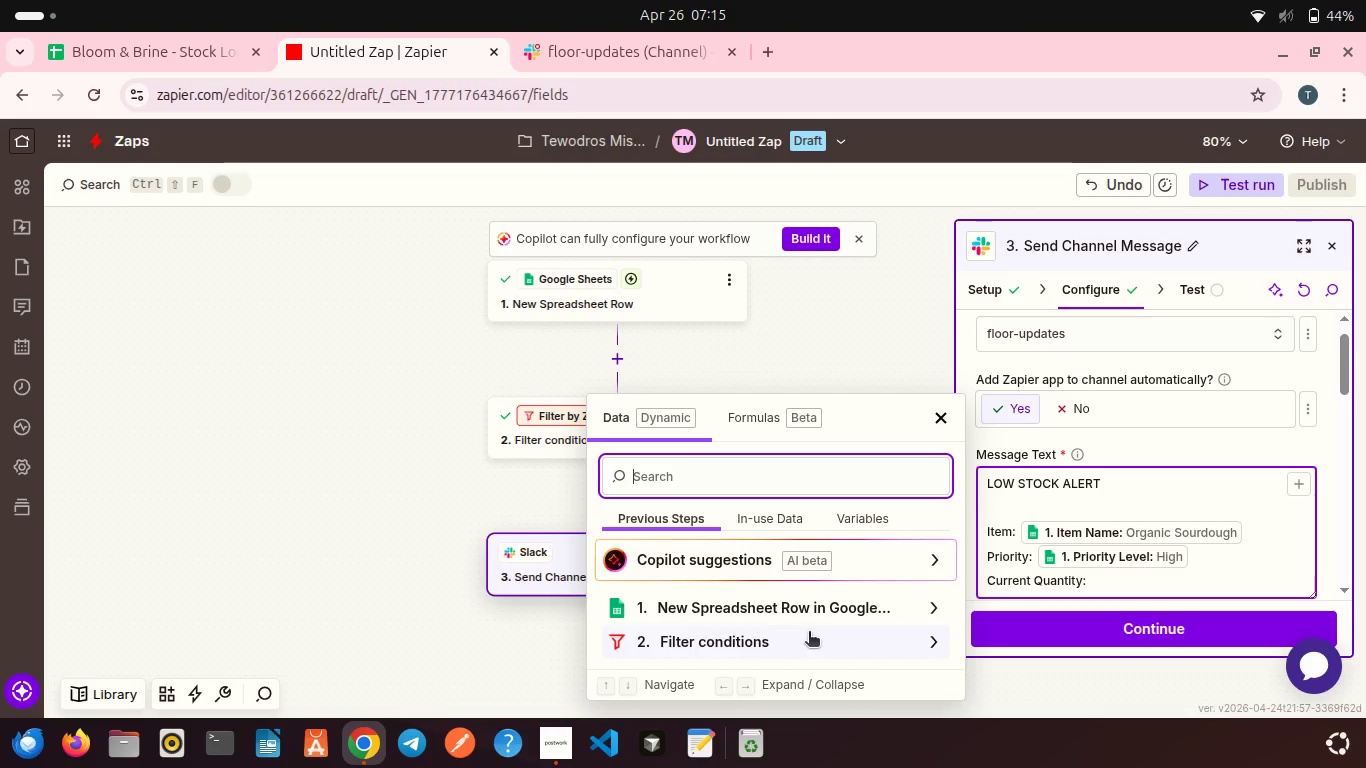 
left_click([789, 603])
 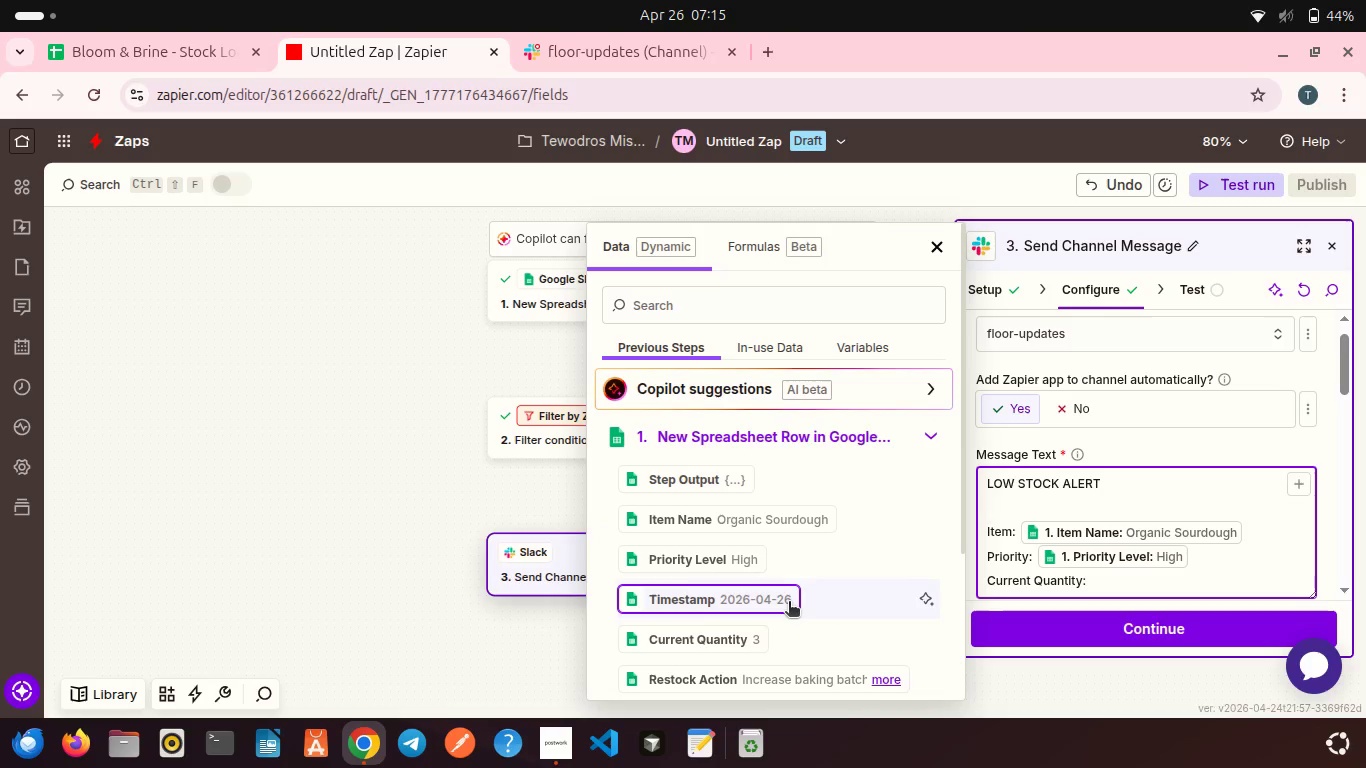 
scroll: coordinate [789, 603], scroll_direction: down, amount: 2.0
 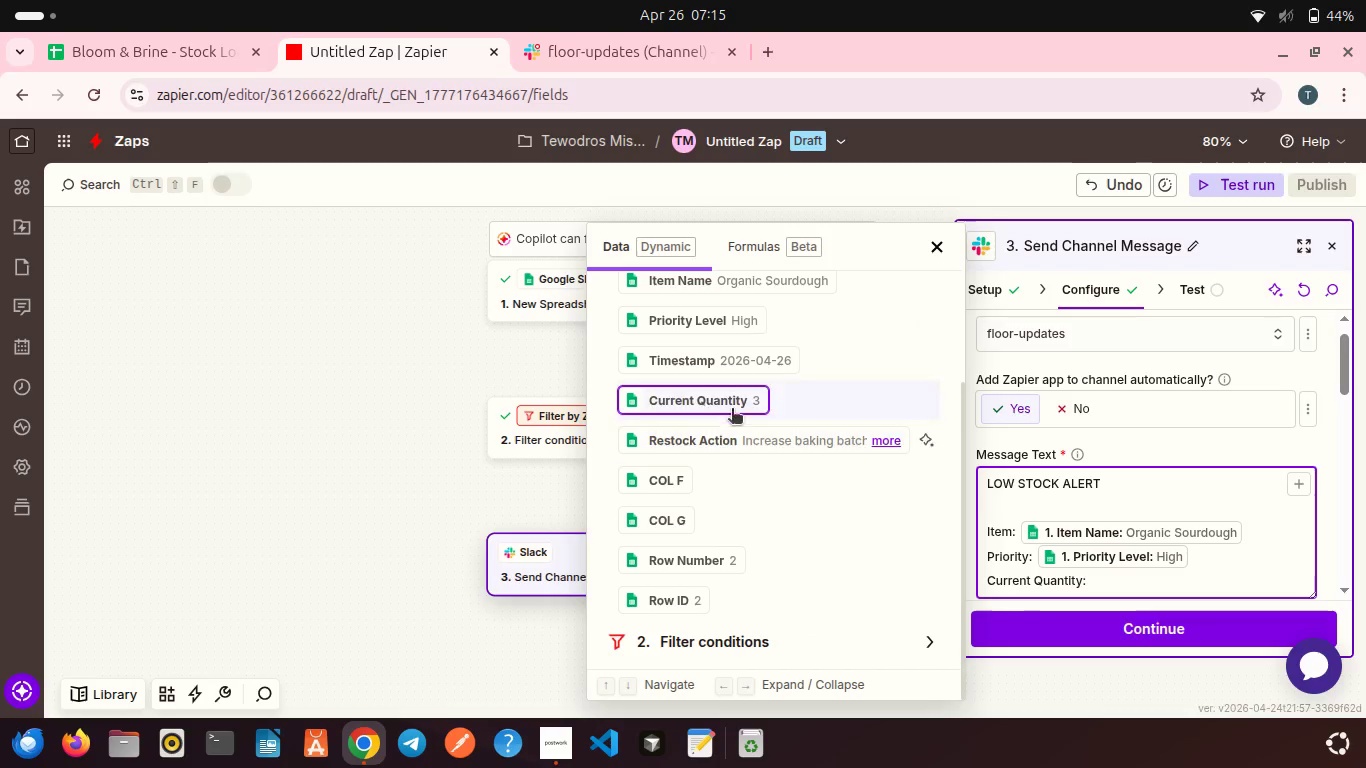 
left_click([730, 402])
 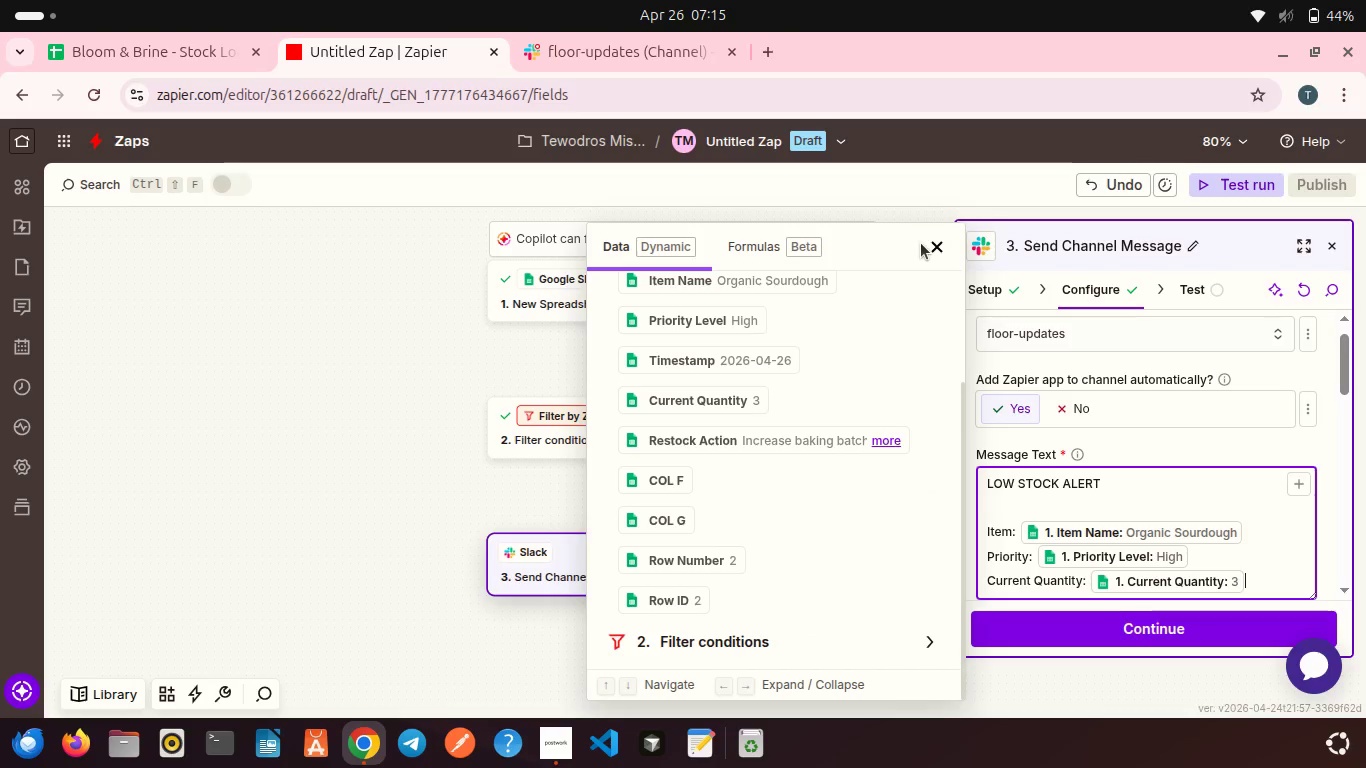 
left_click([940, 250])
 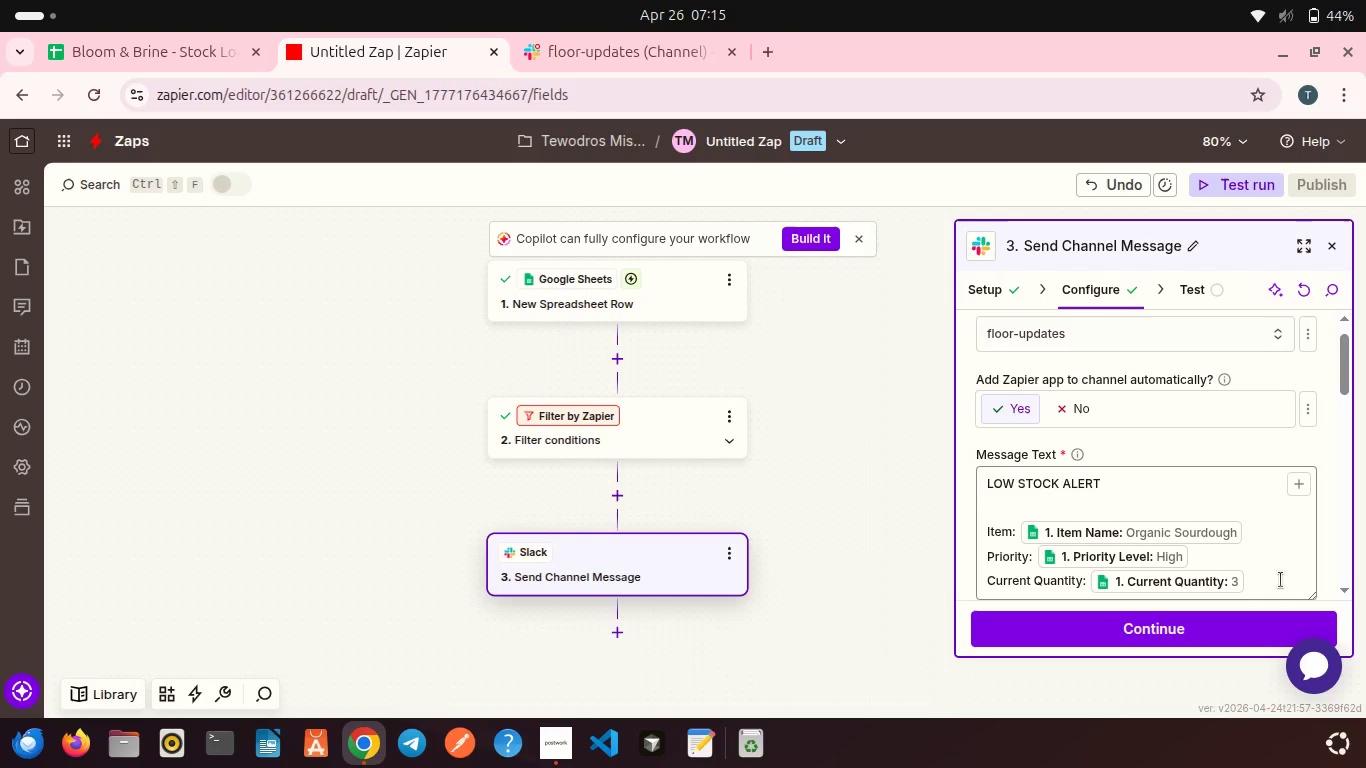 
left_click([1281, 580])
 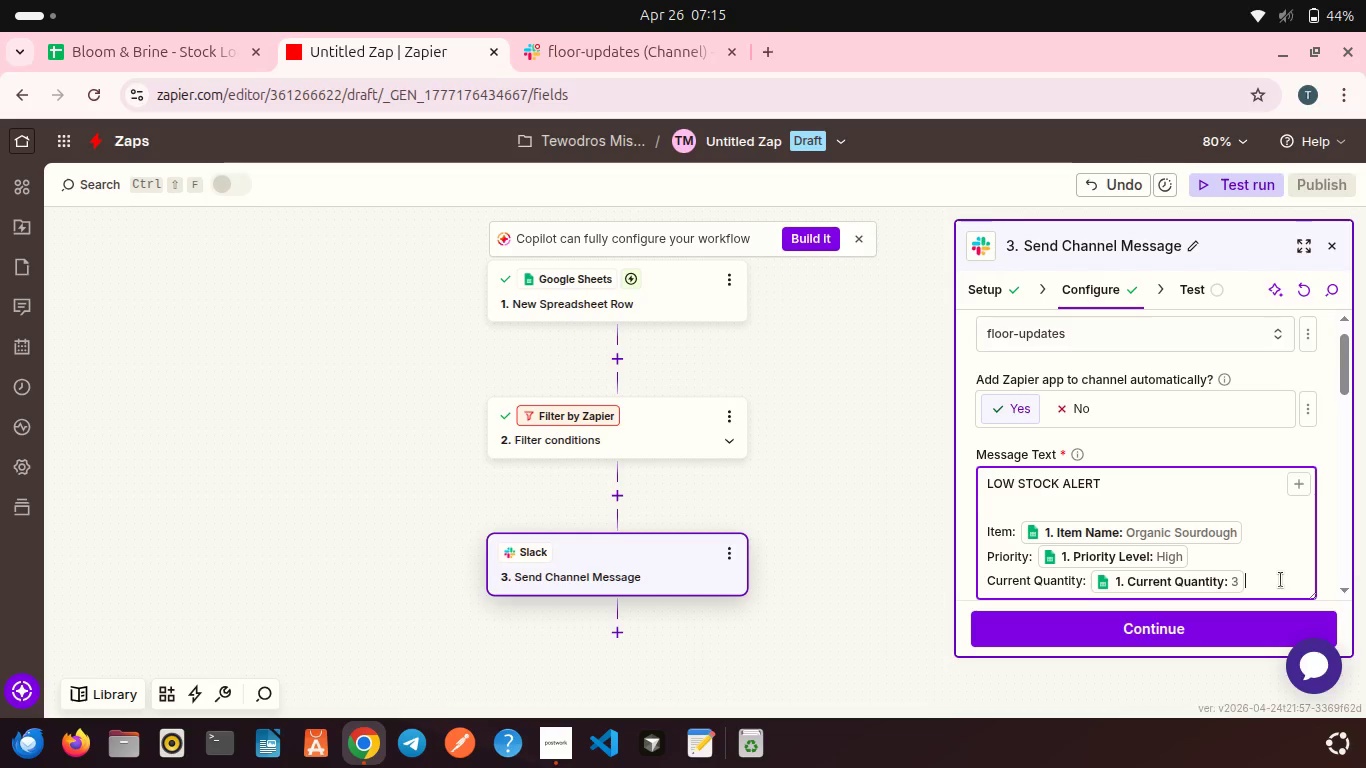 
key(Enter)
 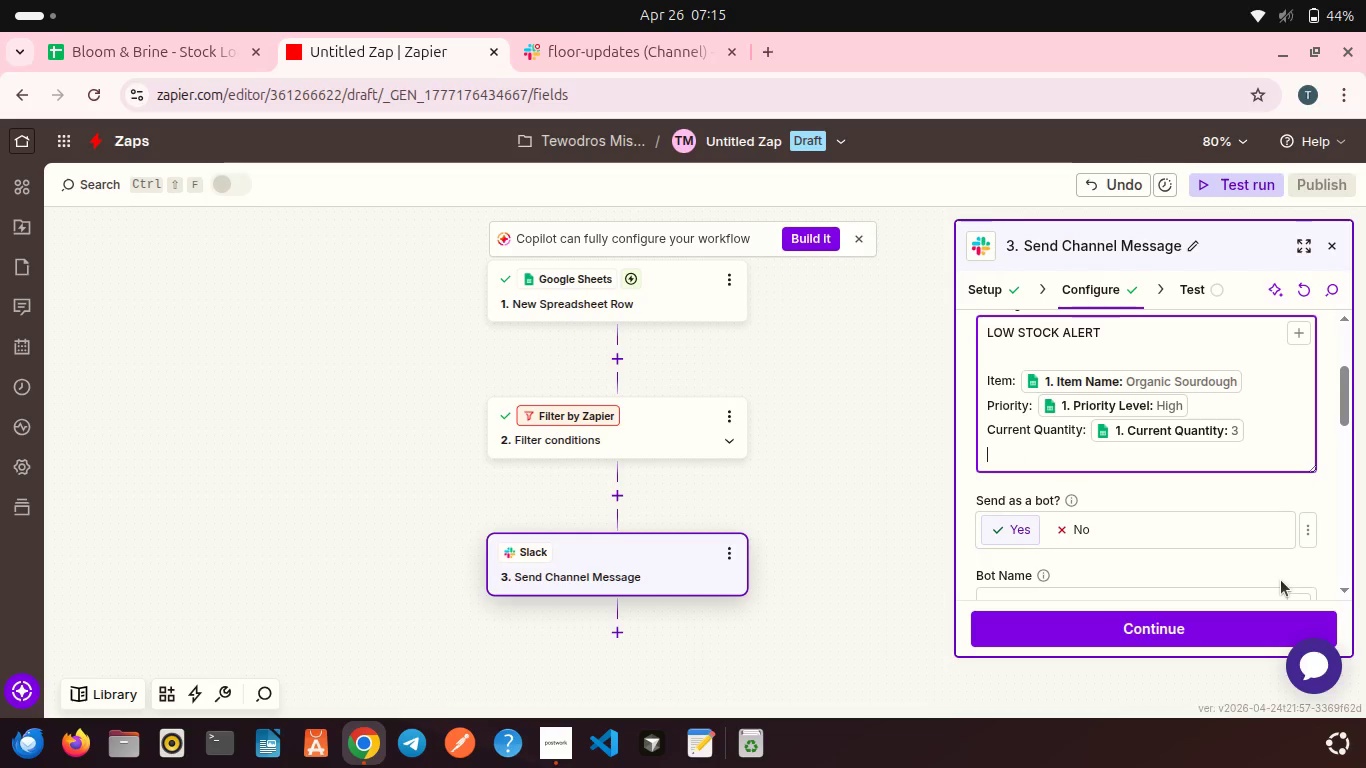 
key(Enter)
 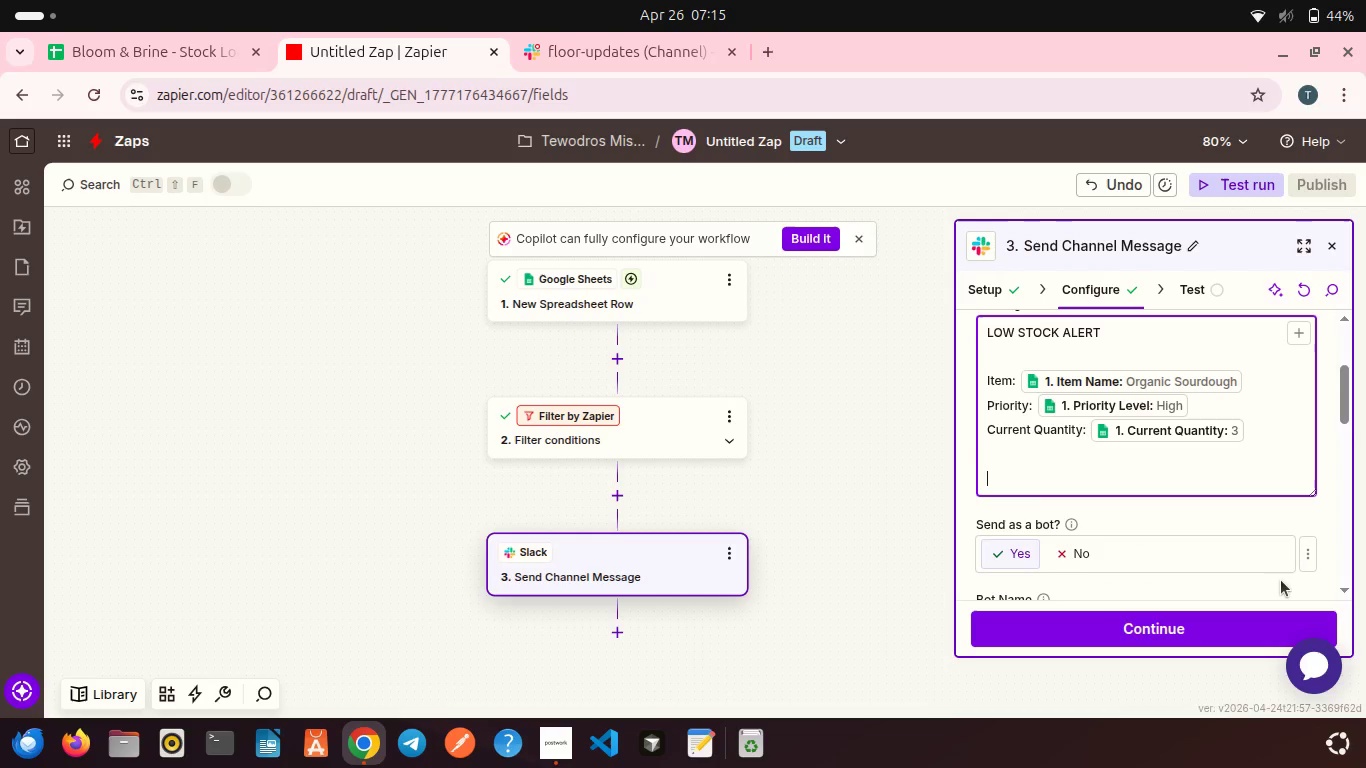 
type(Restock Action: )
 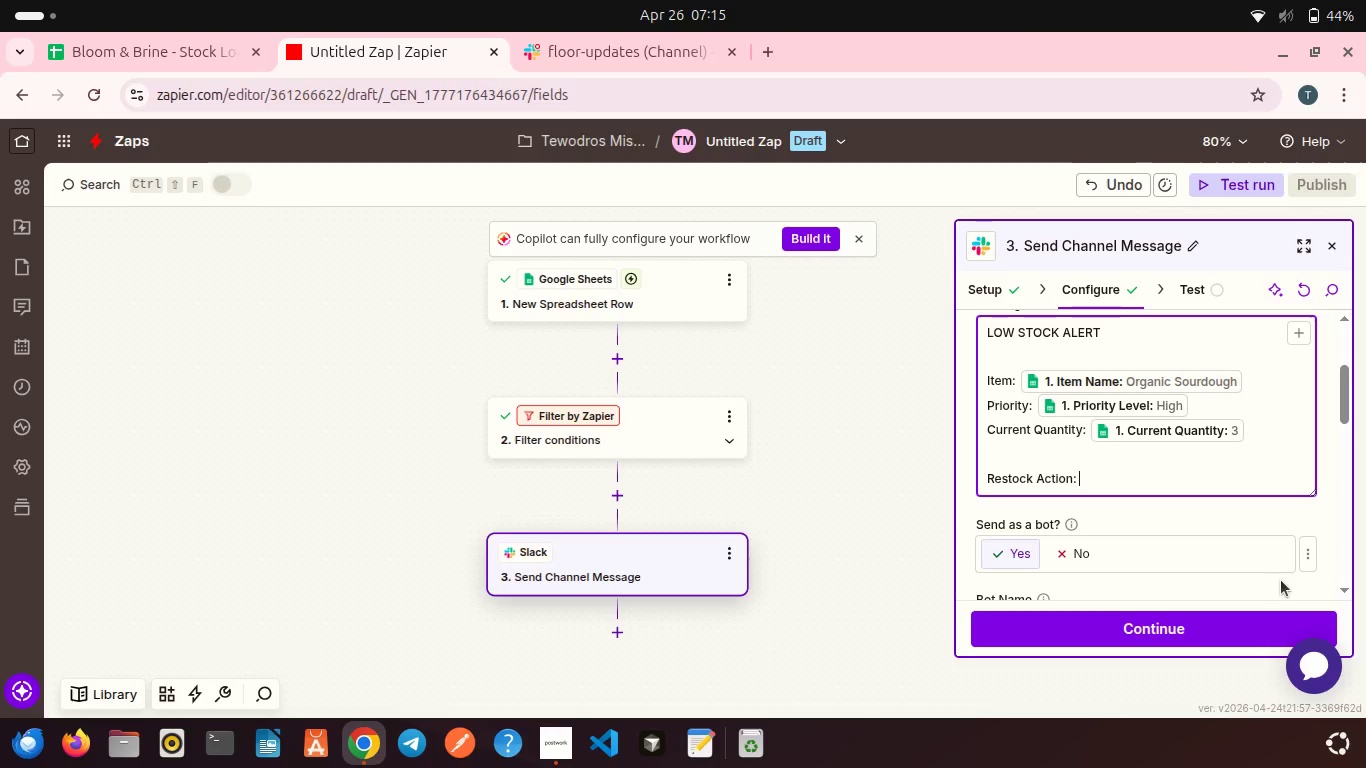 
left_click([1296, 328])
 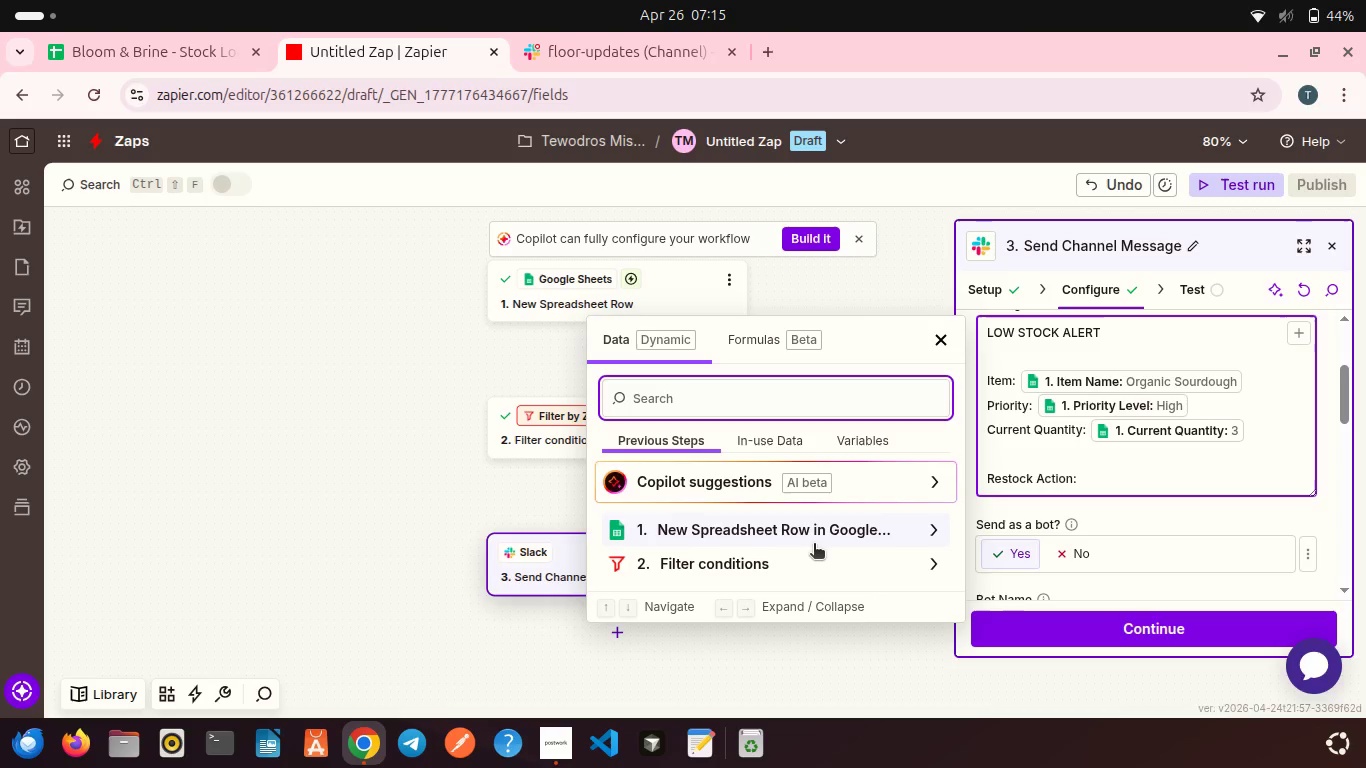 
left_click([814, 545])
 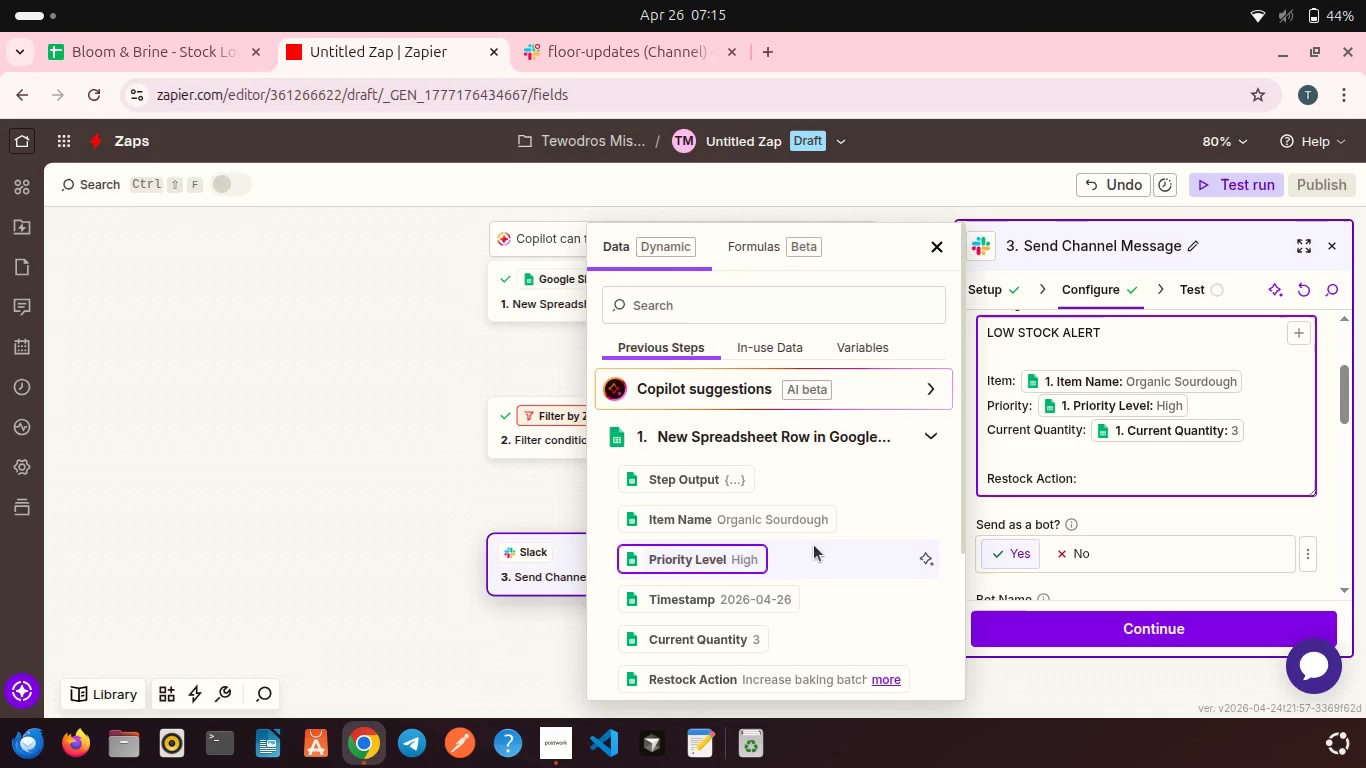 
scroll: coordinate [814, 545], scroll_direction: down, amount: 3.0
 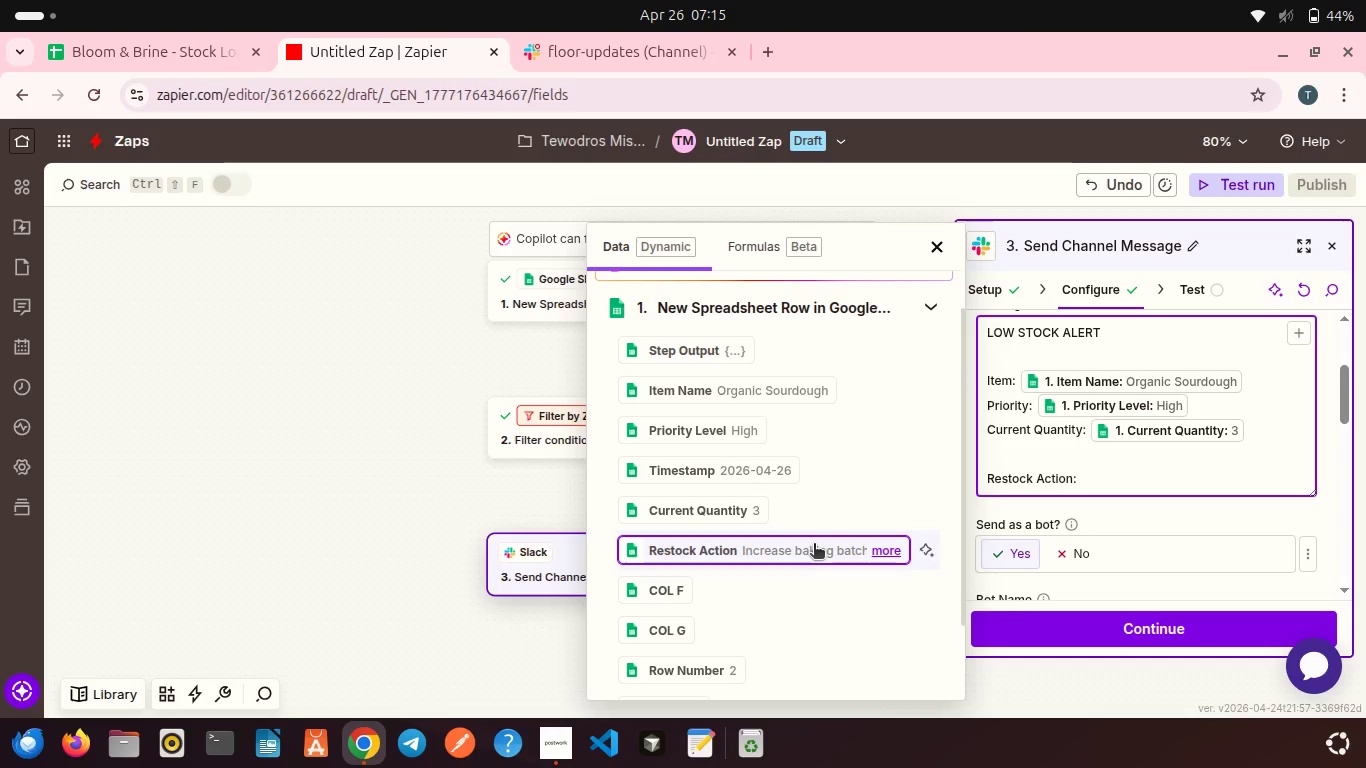 
scroll: coordinate [777, 497], scroll_direction: none, amount: 0.0
 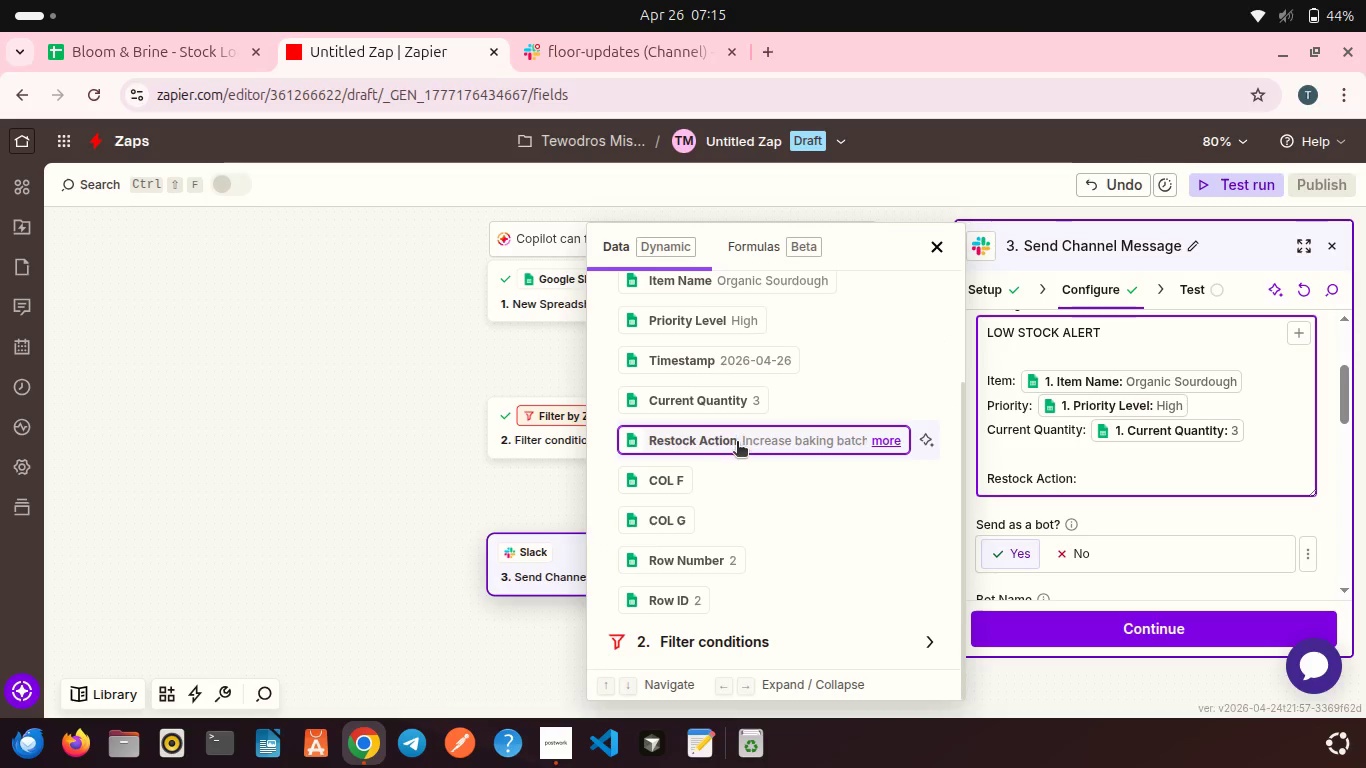 
left_click([737, 443])
 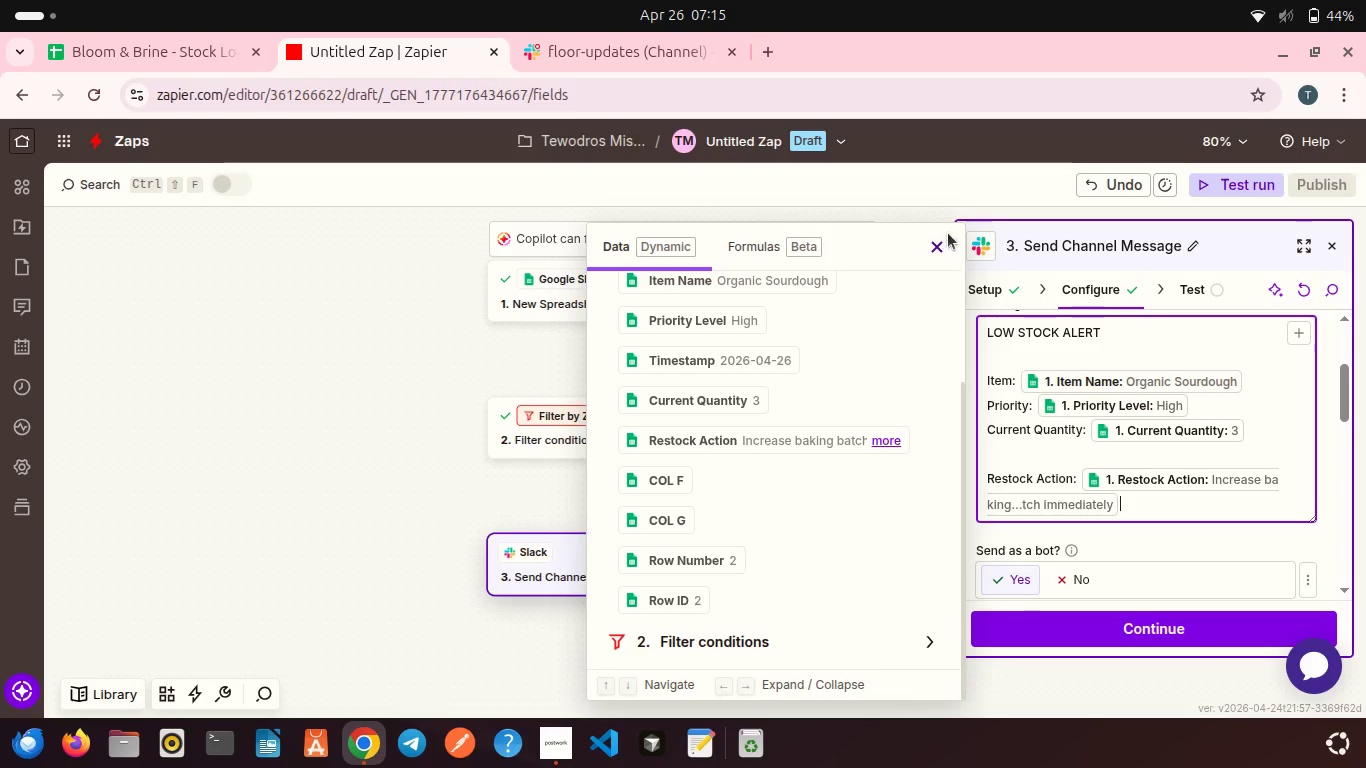 
left_click([933, 248])
 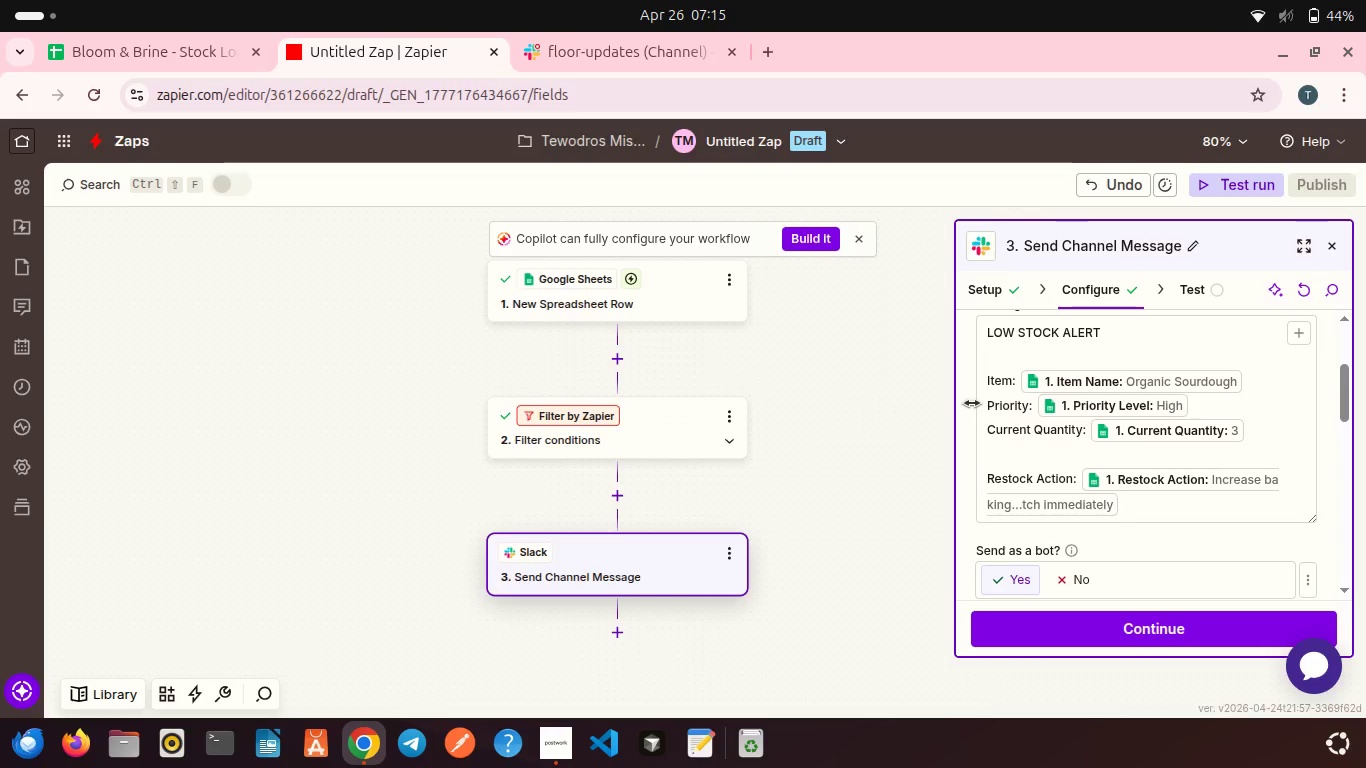 
scroll: coordinate [1026, 530], scroll_direction: down, amount: 11.0
 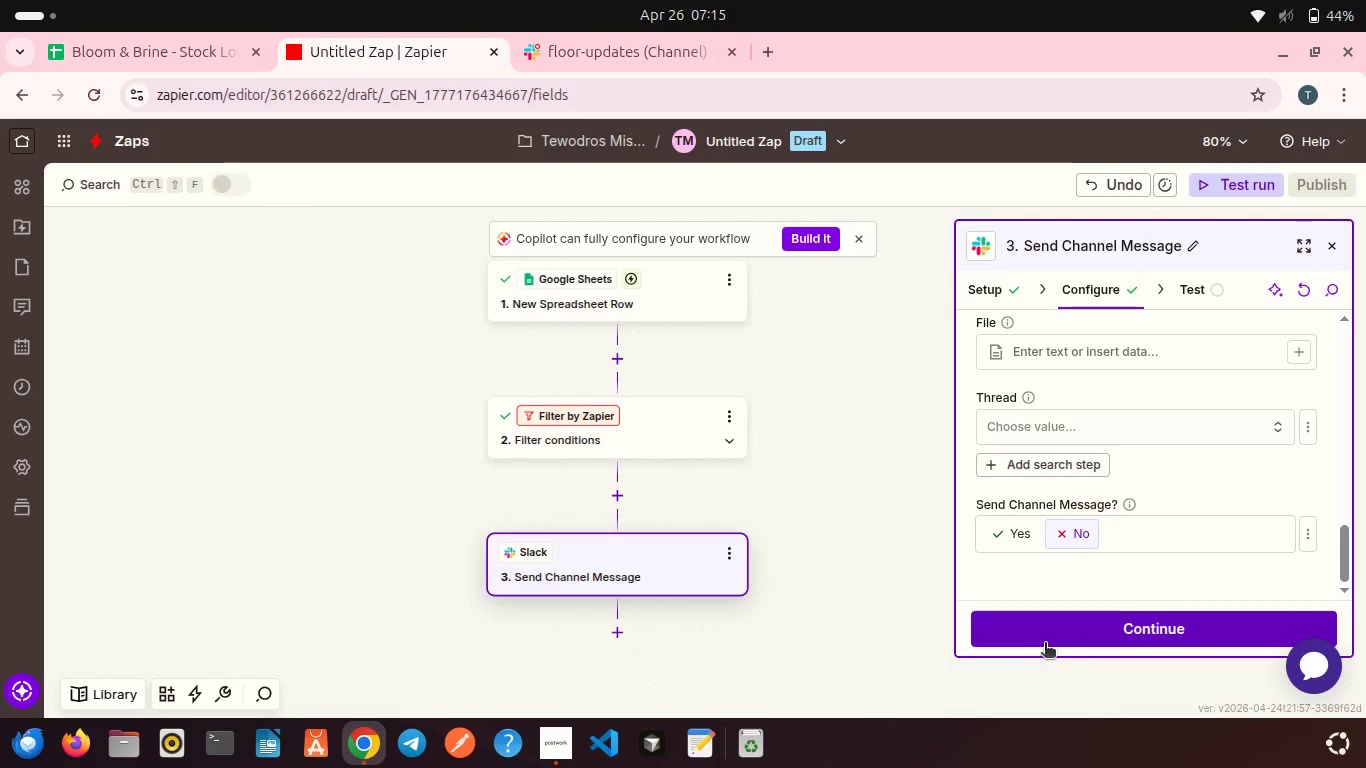 
left_click([1045, 644])
 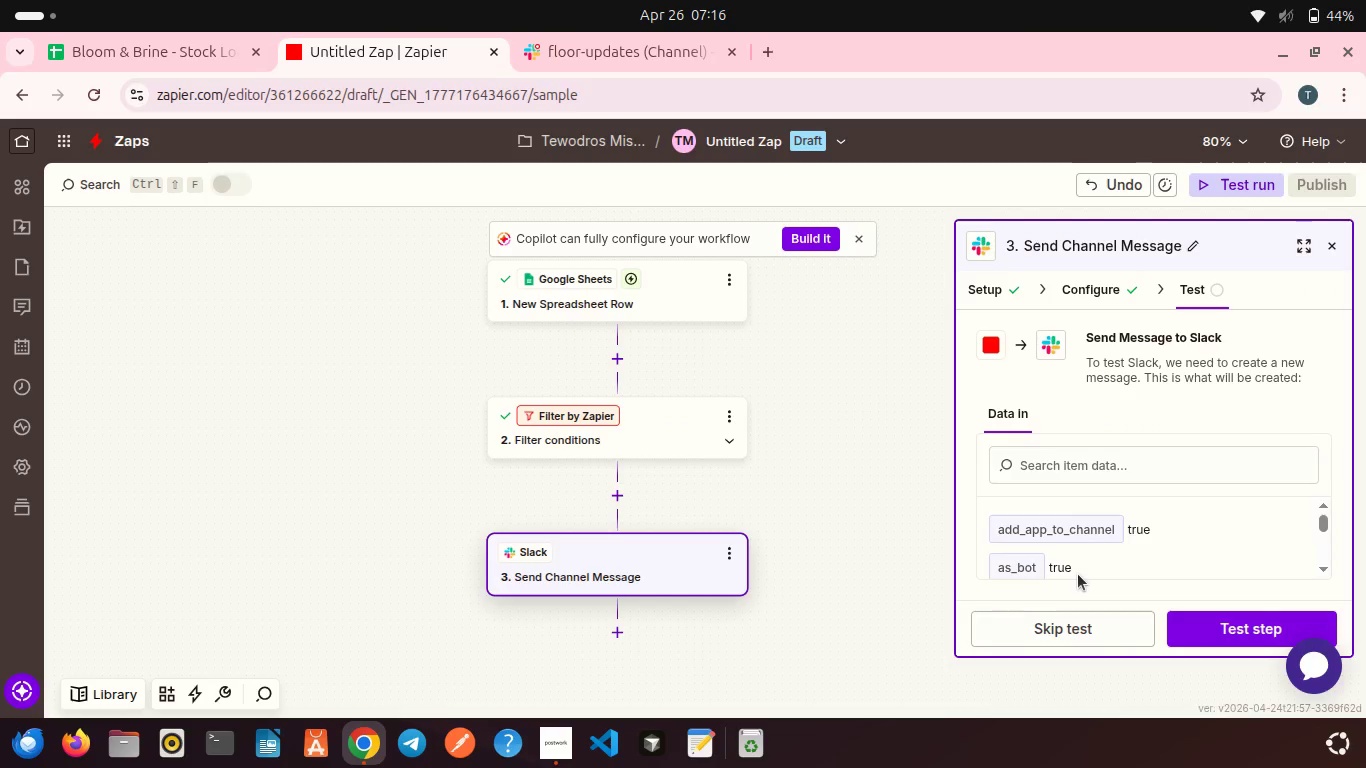 
scroll: coordinate [1085, 574], scroll_direction: down, amount: 4.0
 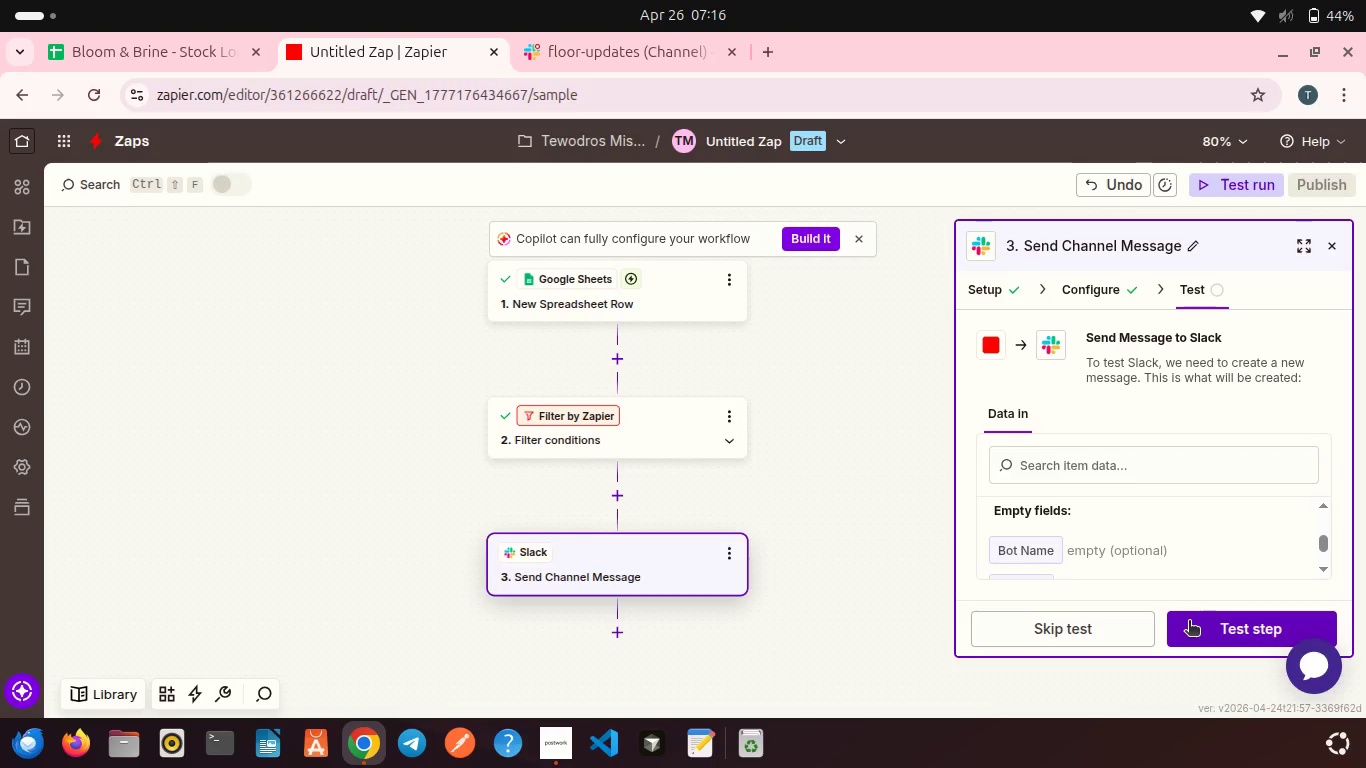 
left_click([1189, 622])
 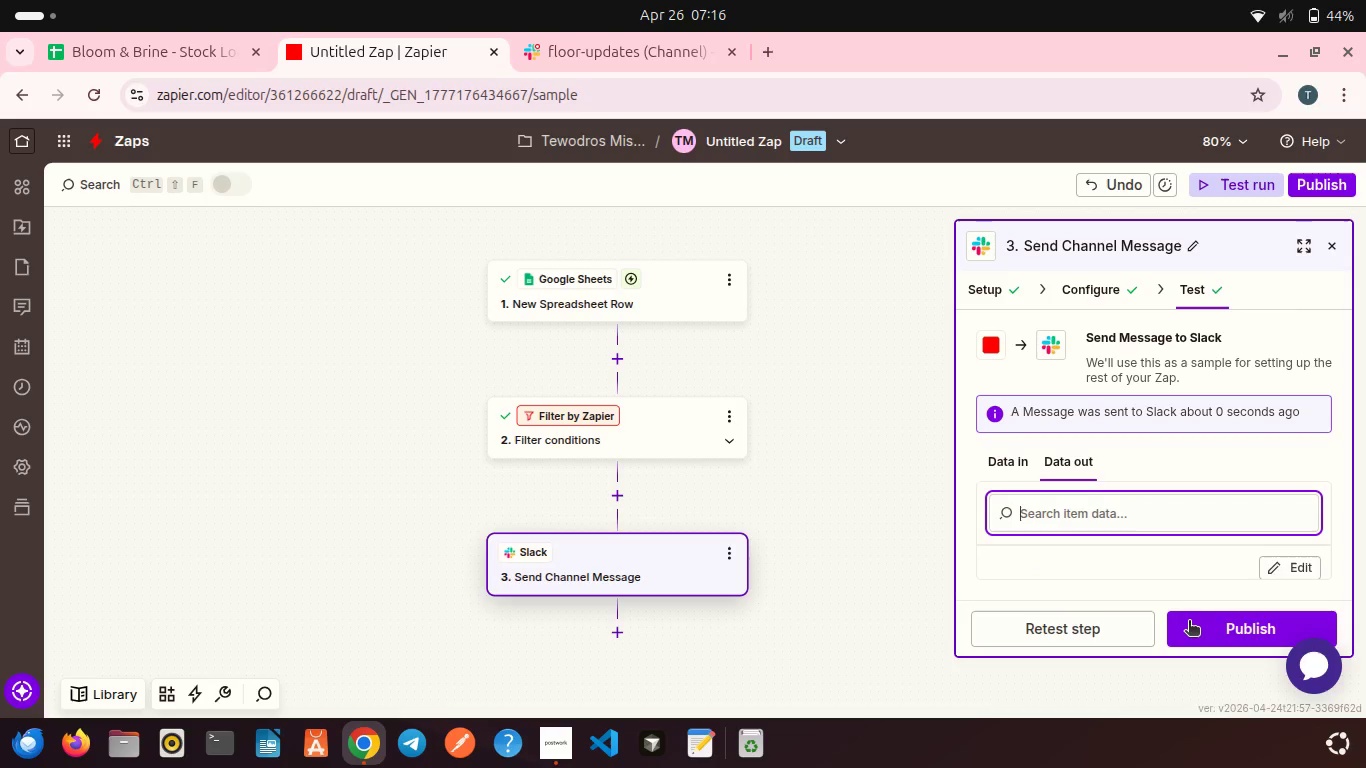 
scroll: coordinate [1112, 568], scroll_direction: down, amount: 4.0
 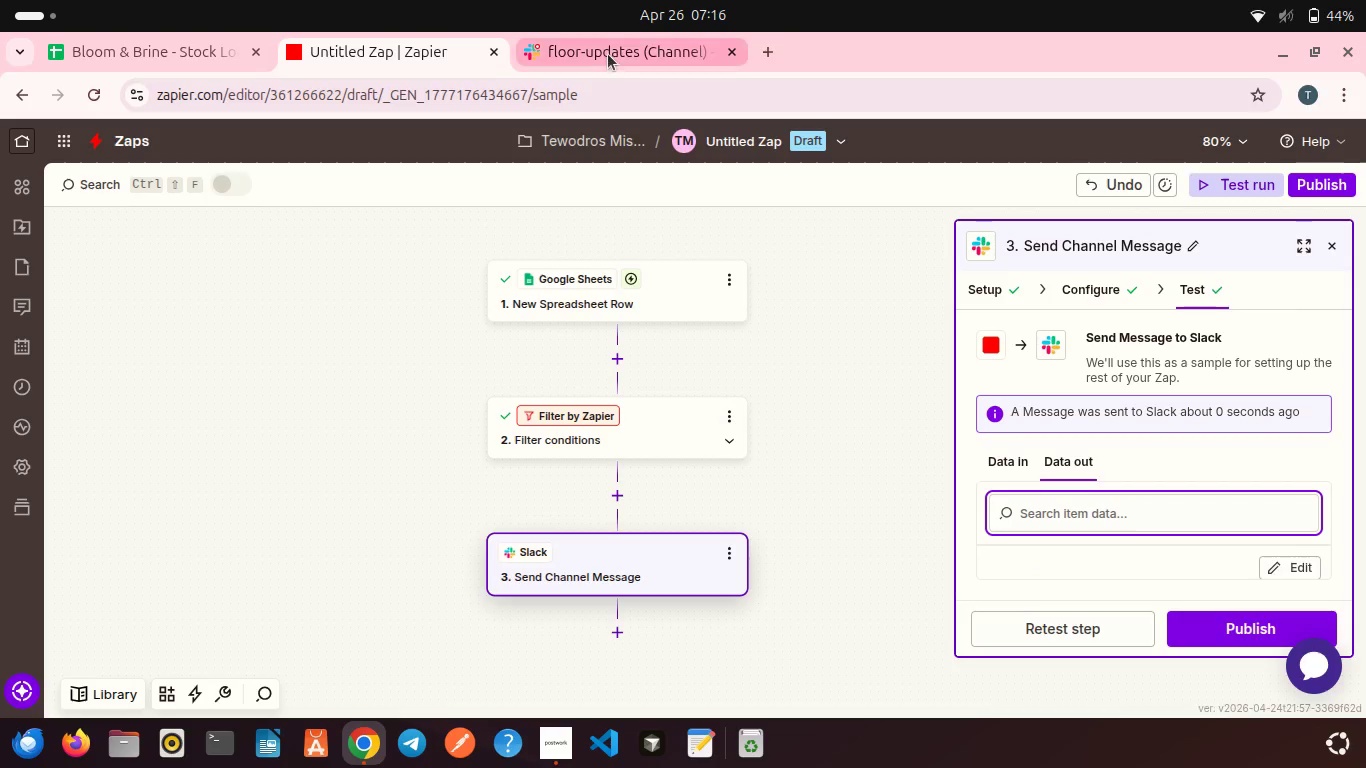 
left_click([608, 53])
 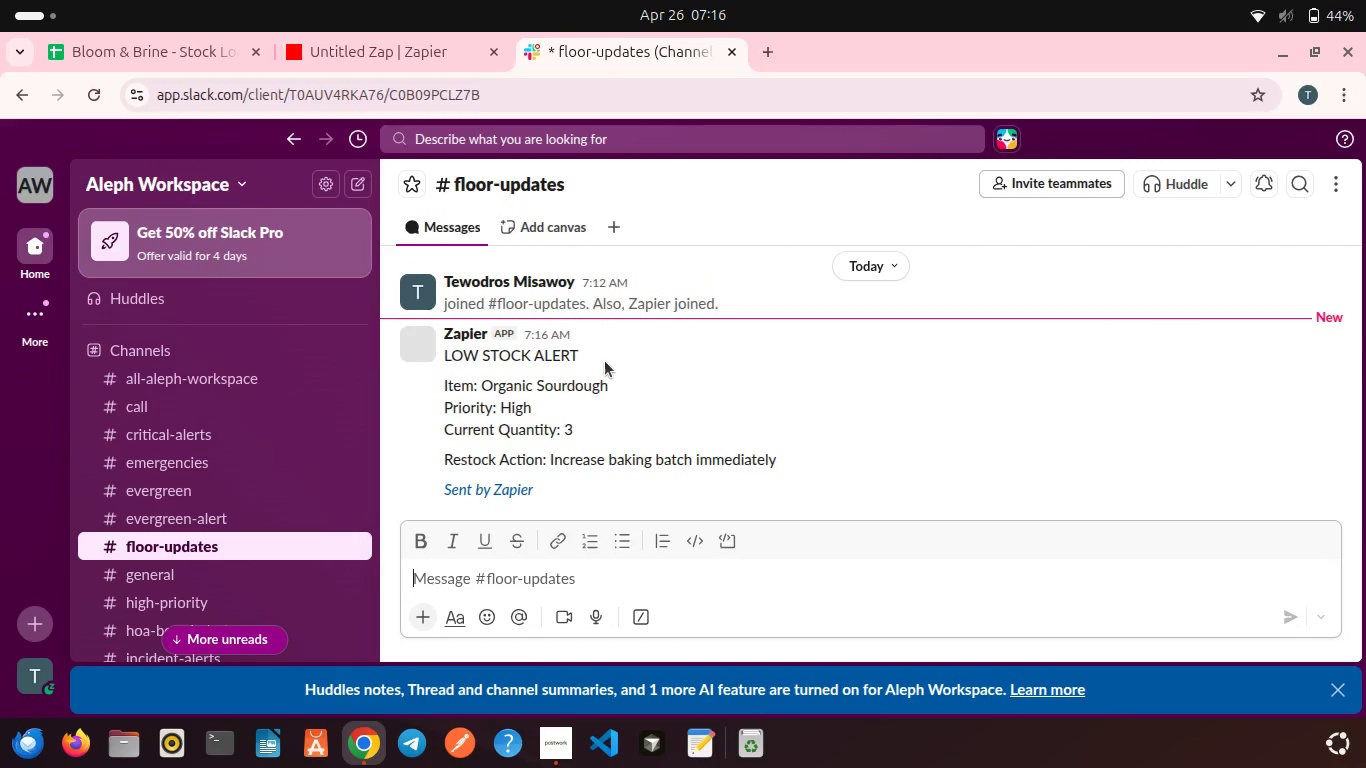 
scroll: coordinate [605, 361], scroll_direction: down, amount: 5.0
 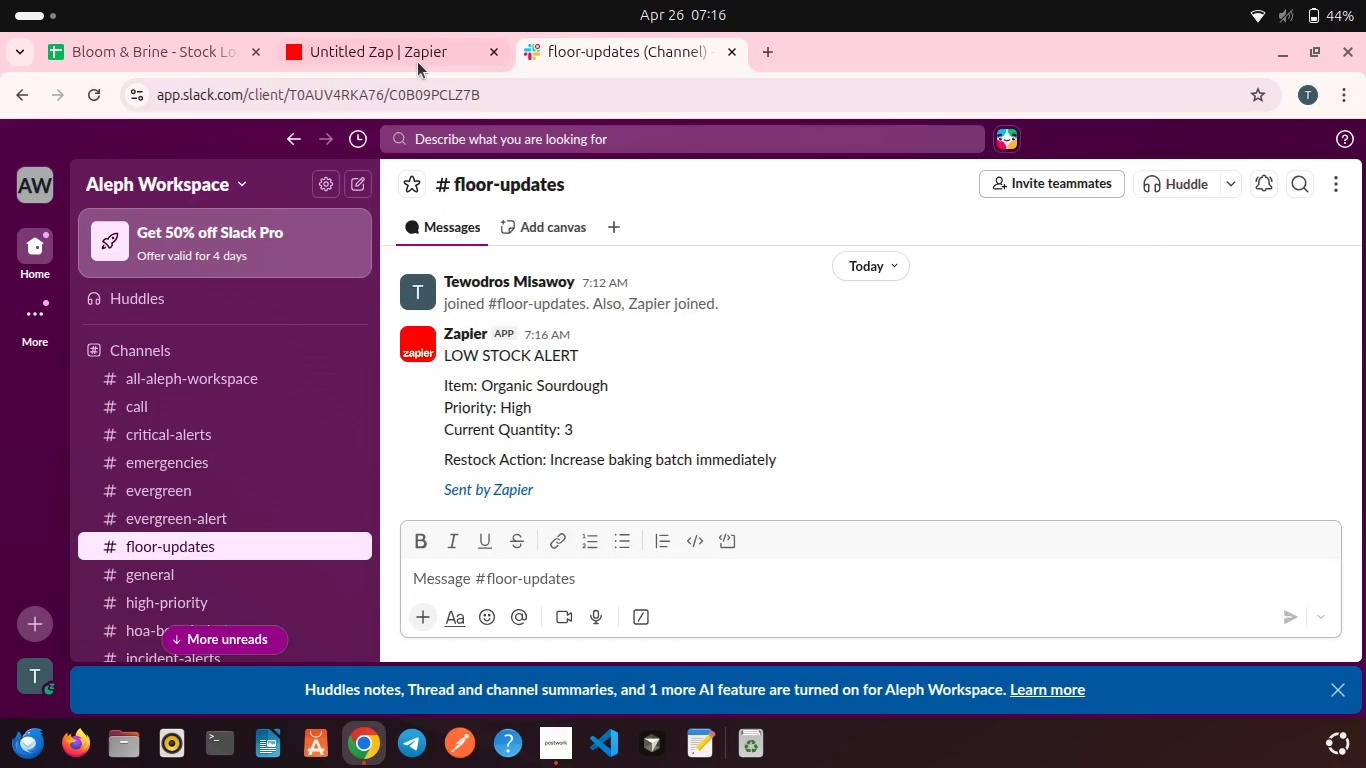 
left_click([416, 60])
 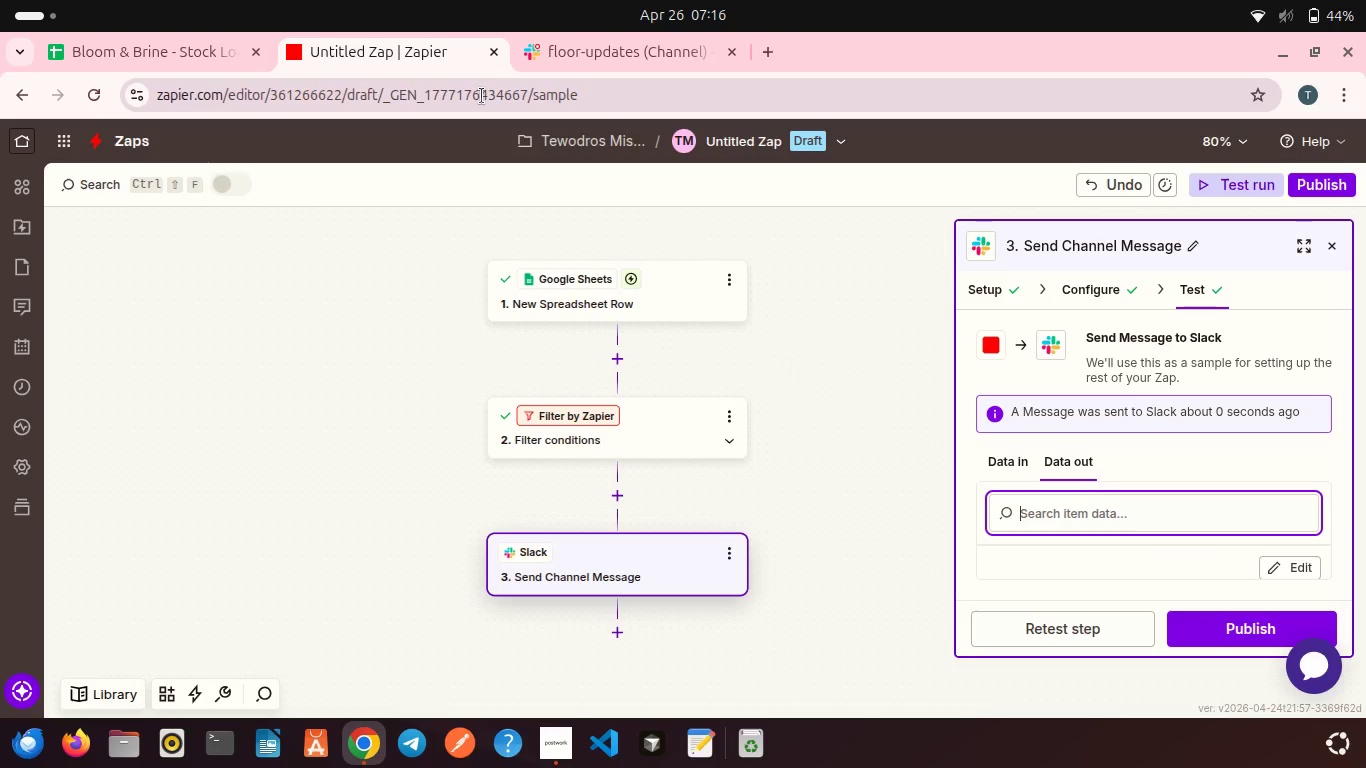 
wait(9.06)
 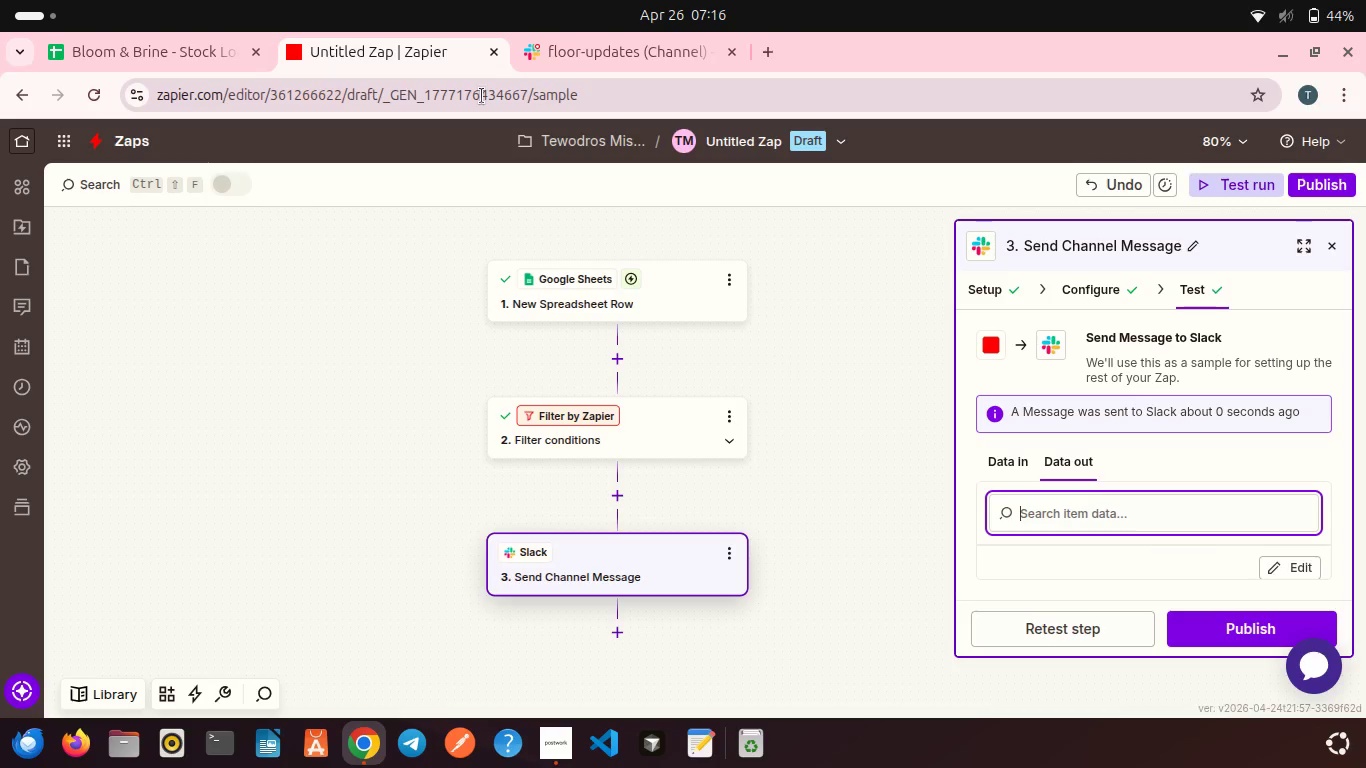 
left_click([211, 62])
 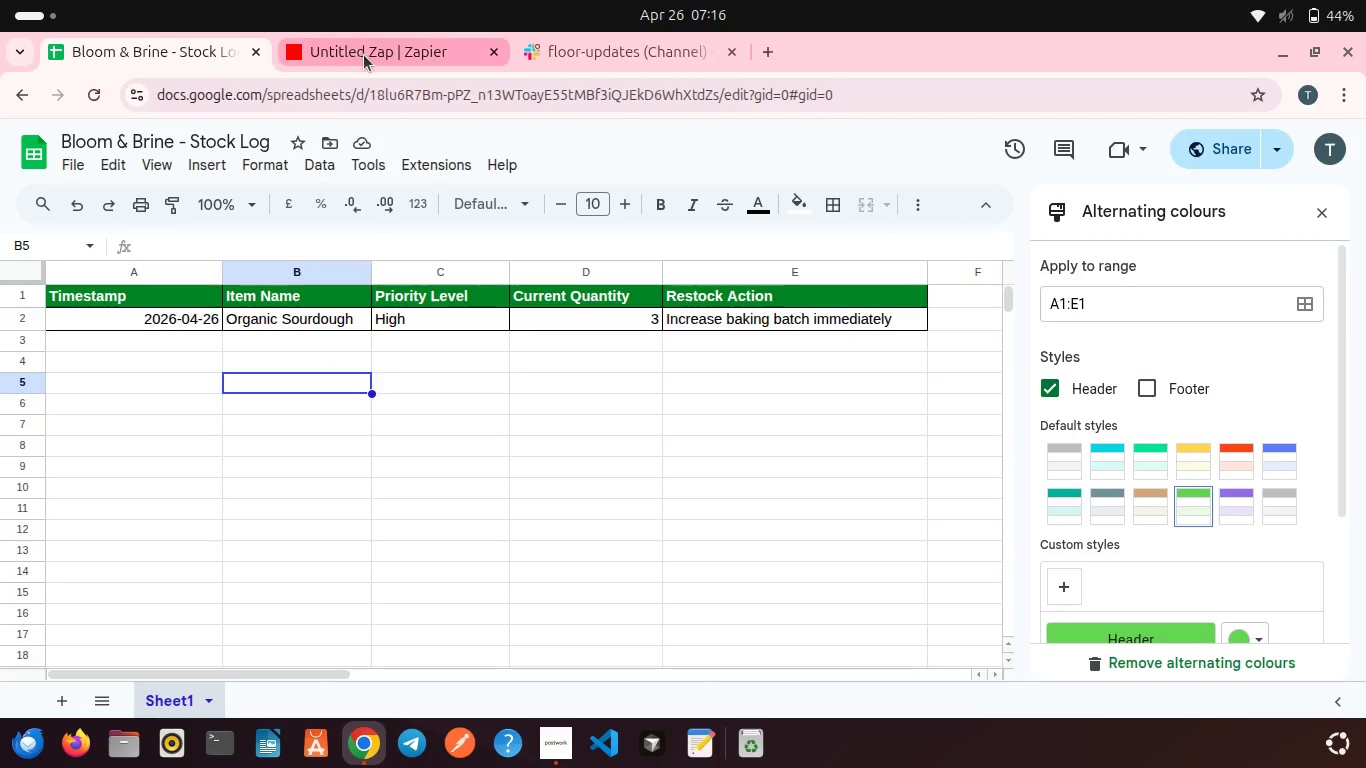 
left_click([364, 55])
 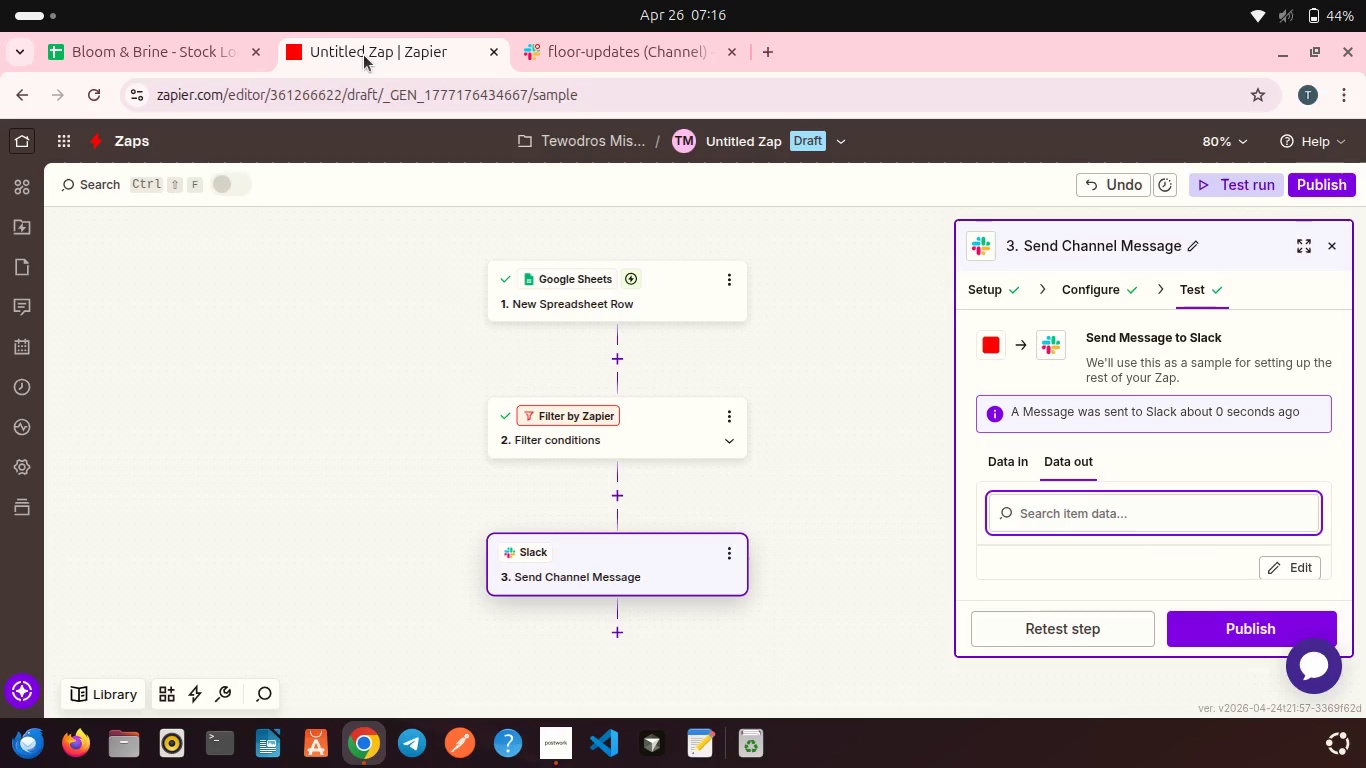 
wait(7.81)
 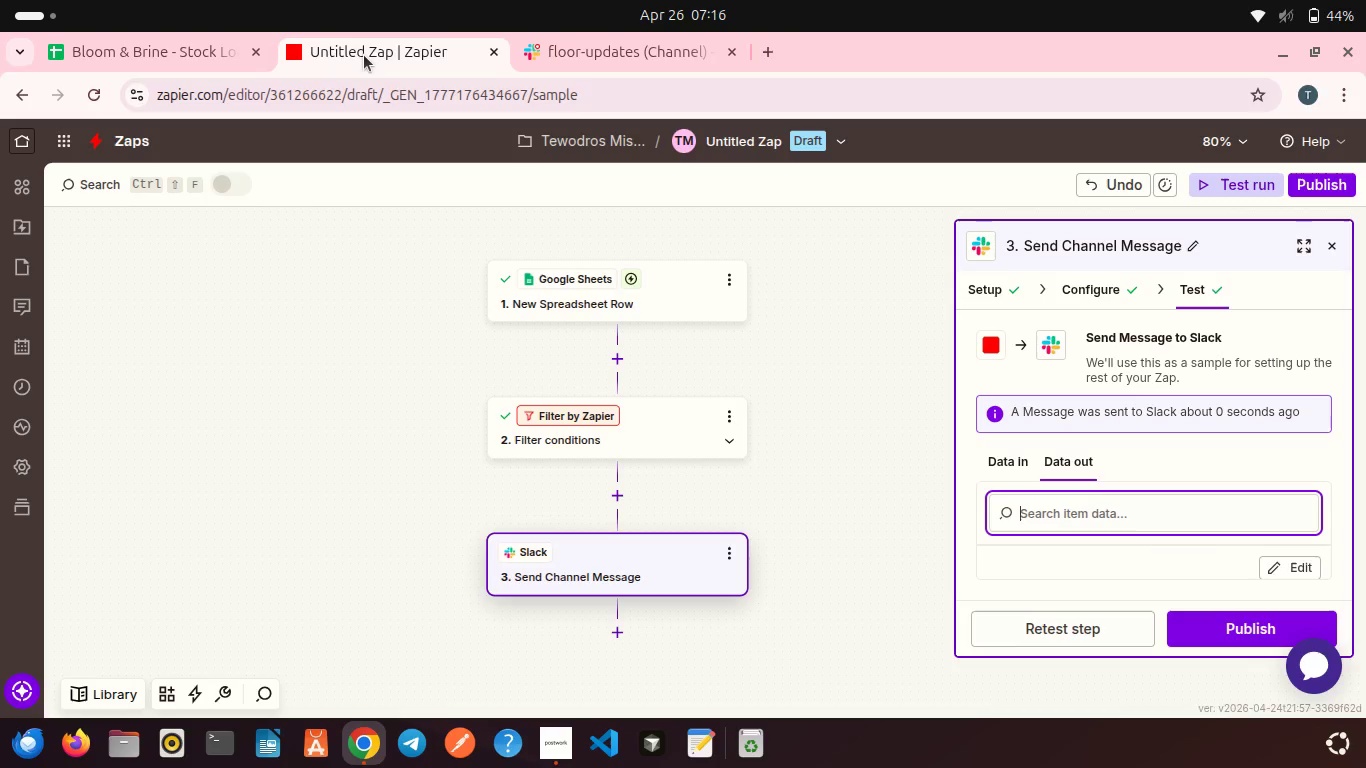 
left_click([556, 286])
 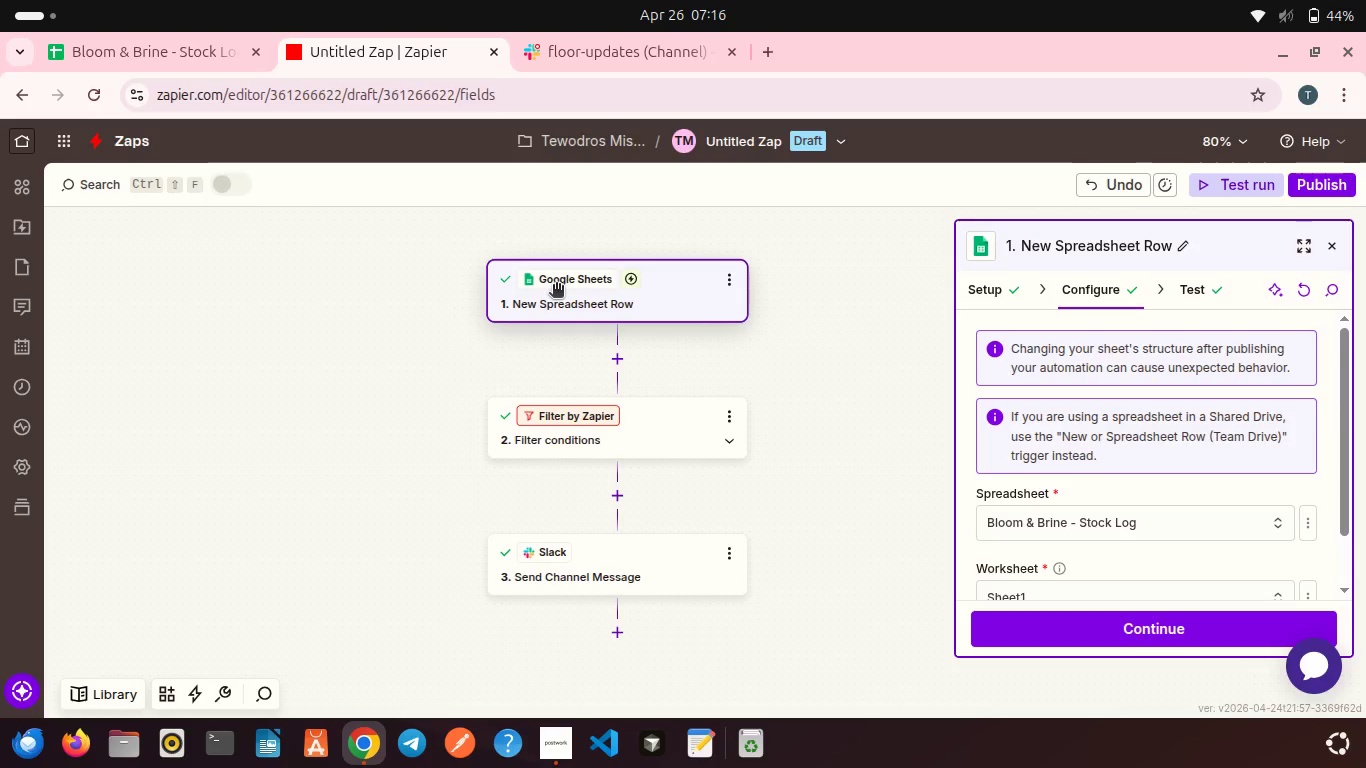 
wait(9.07)
 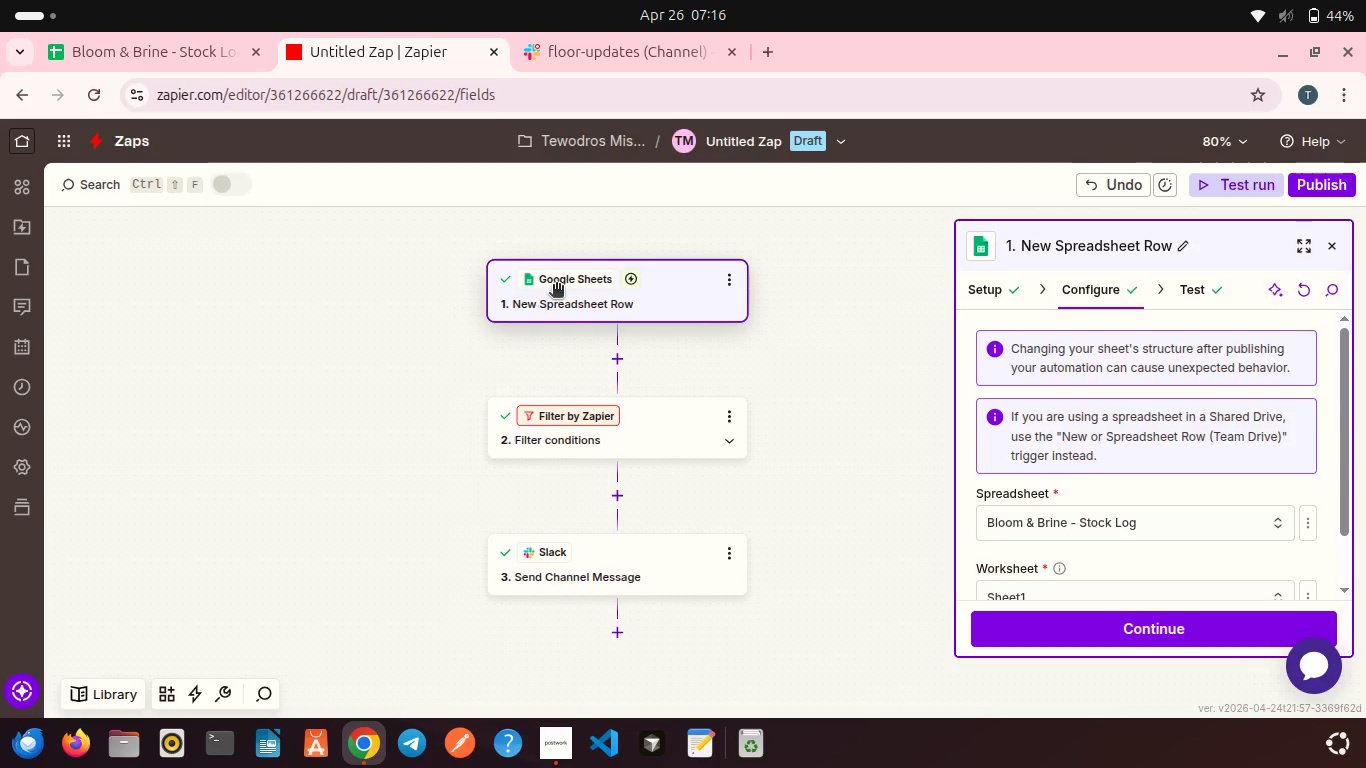 
left_click([706, 138])
 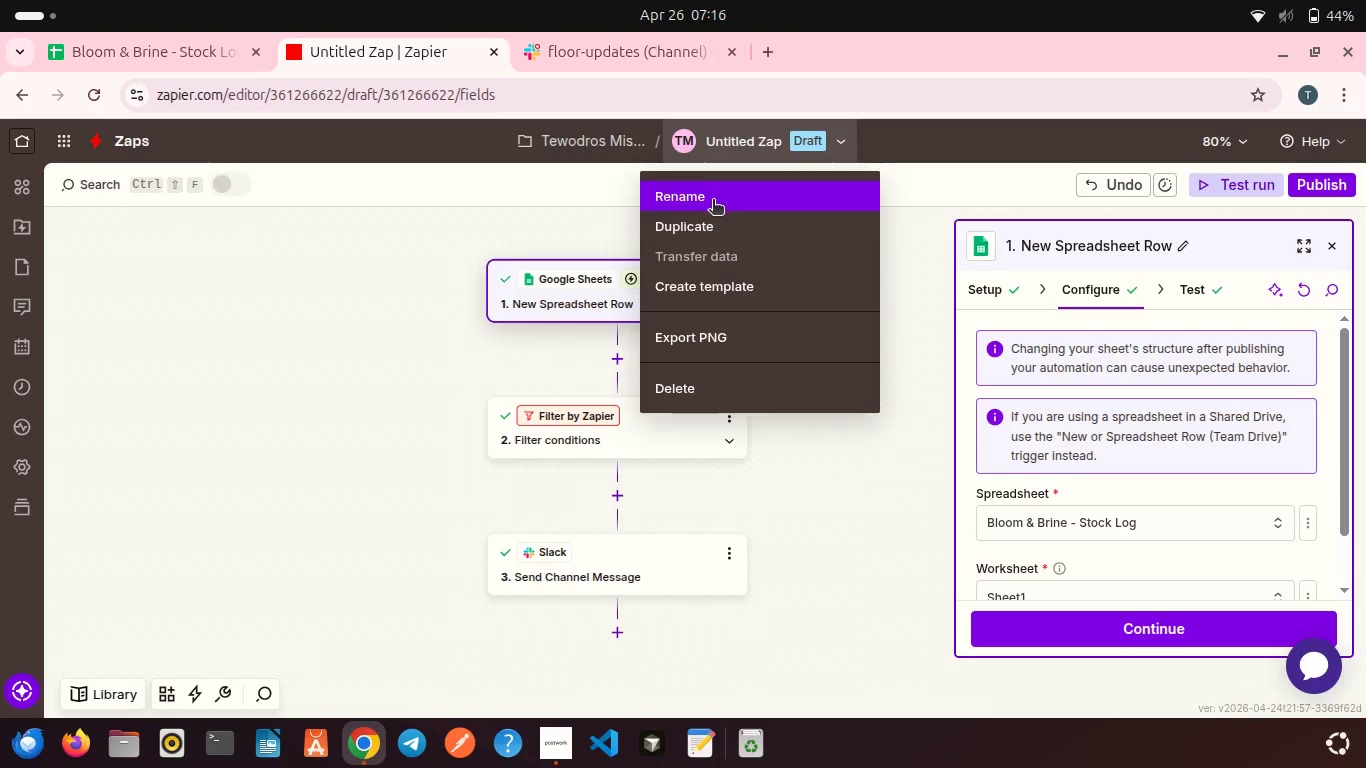 
left_click([708, 204])
 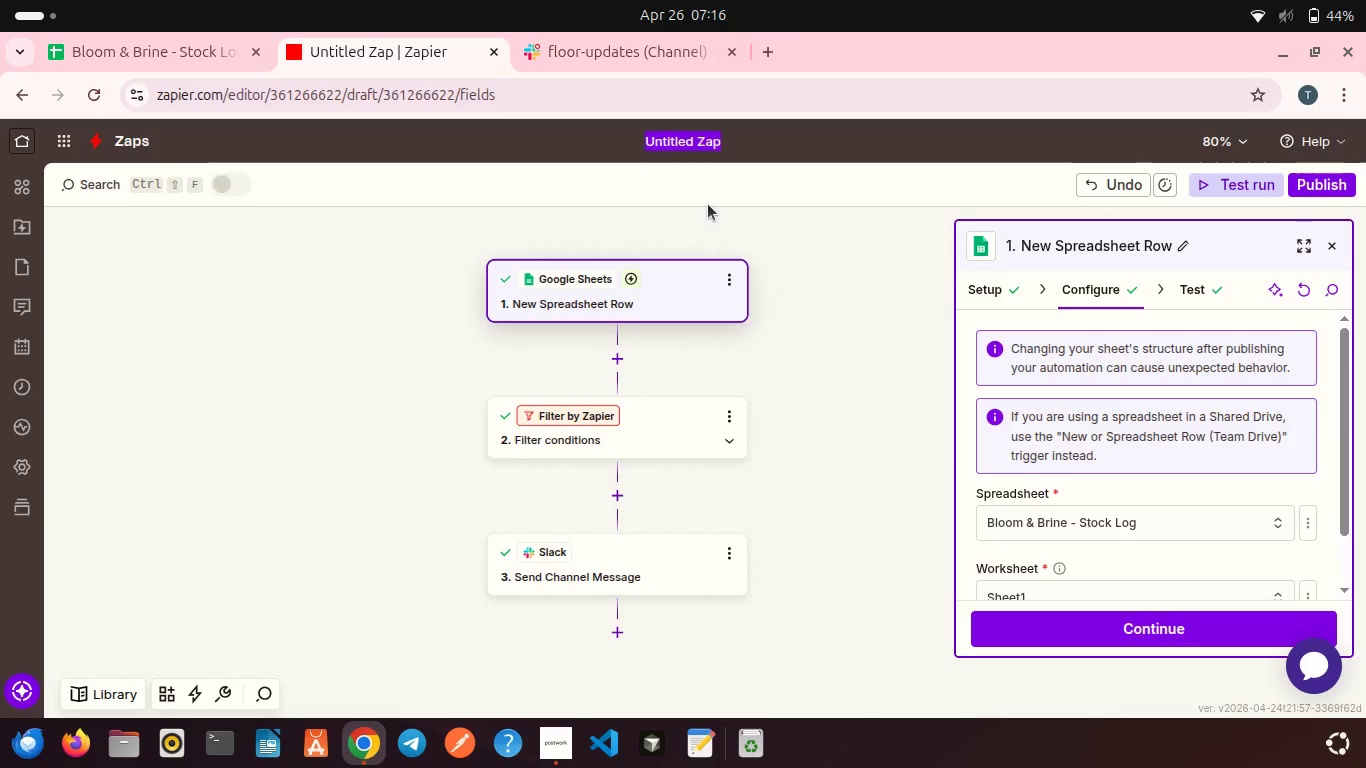 
type(Bloom & Brine - Low Stock Alert Automation)
 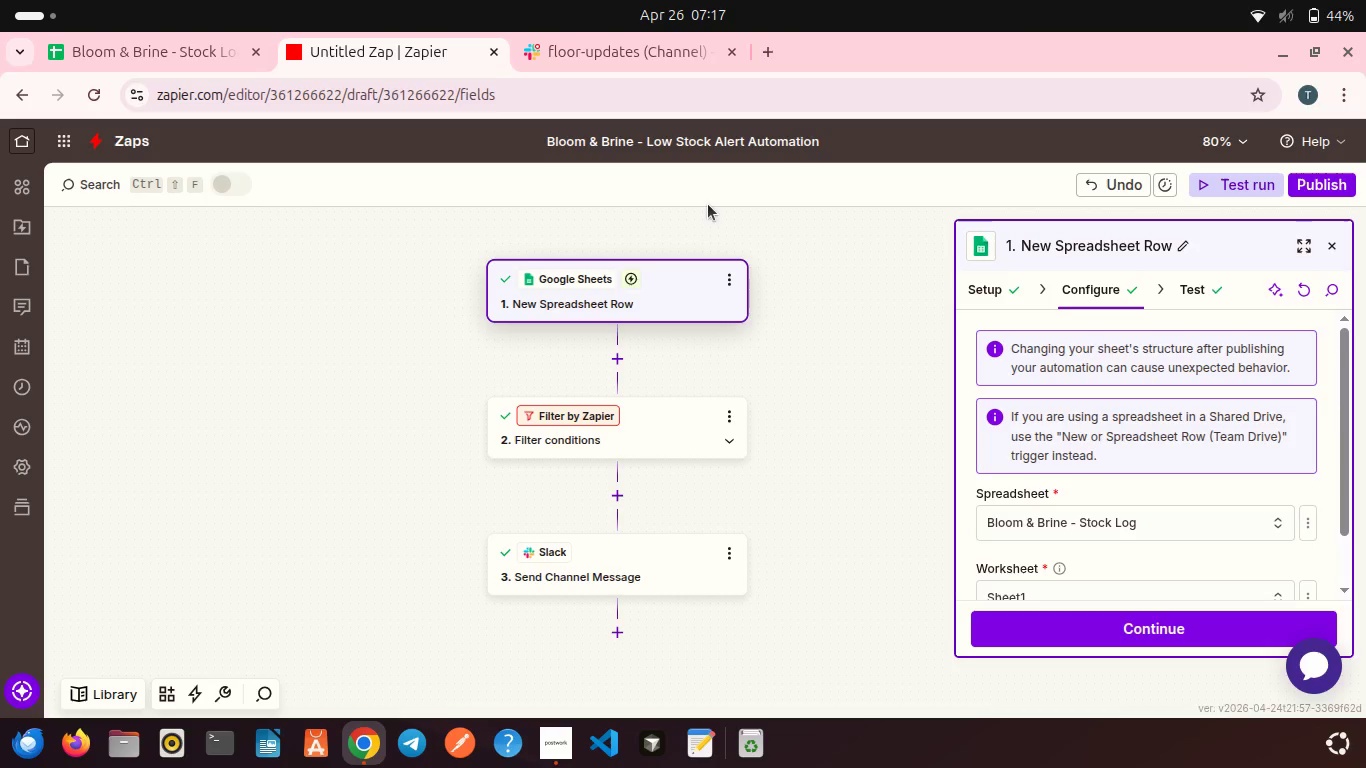 
wait(5.56)
 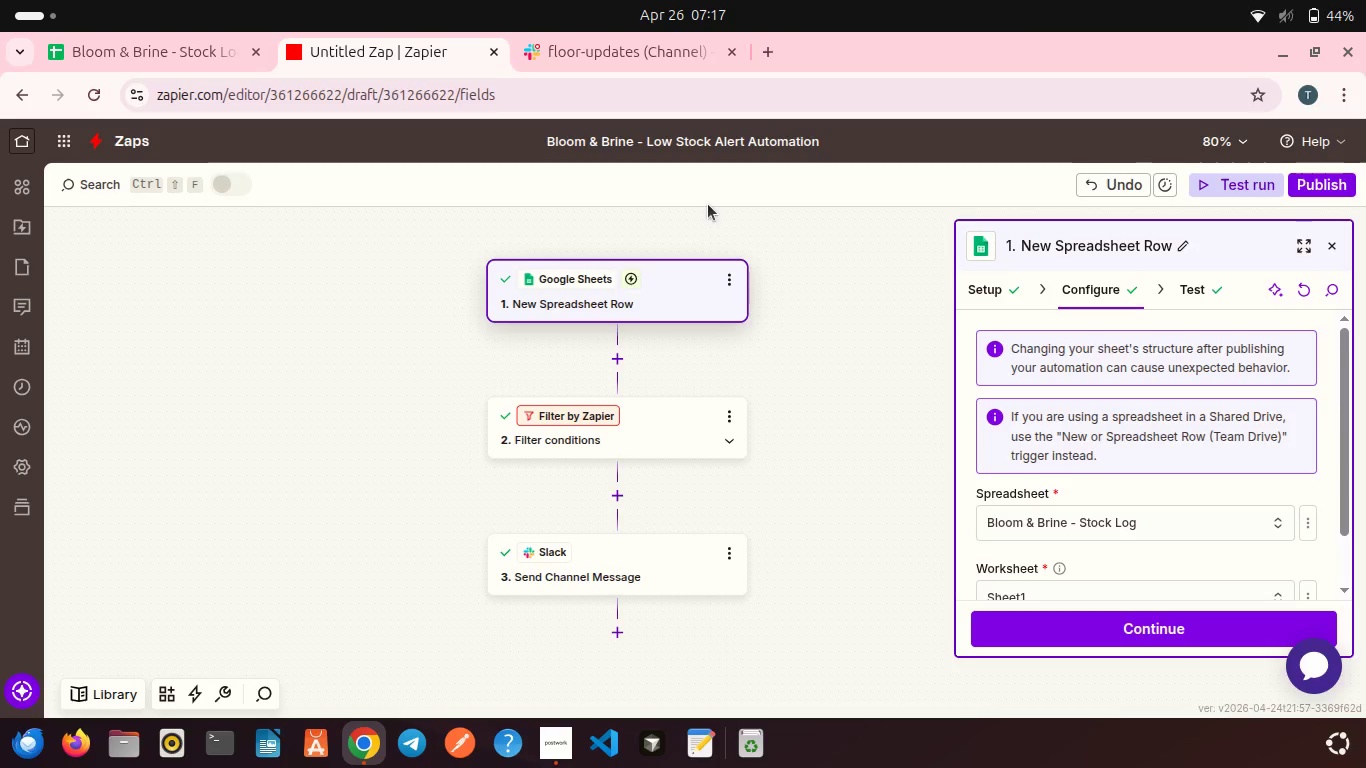 
key(Enter)
 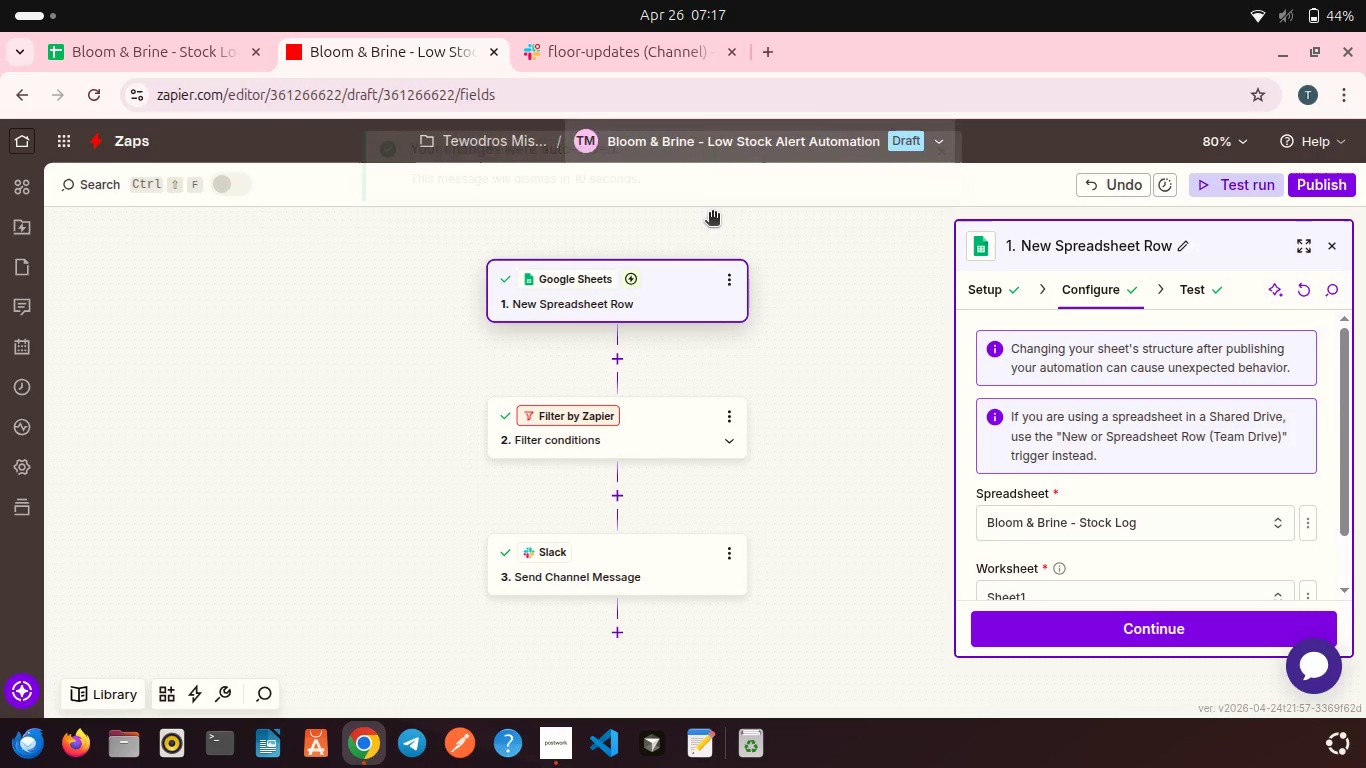 
scroll: coordinate [712, 214], scroll_direction: down, amount: 1.0
 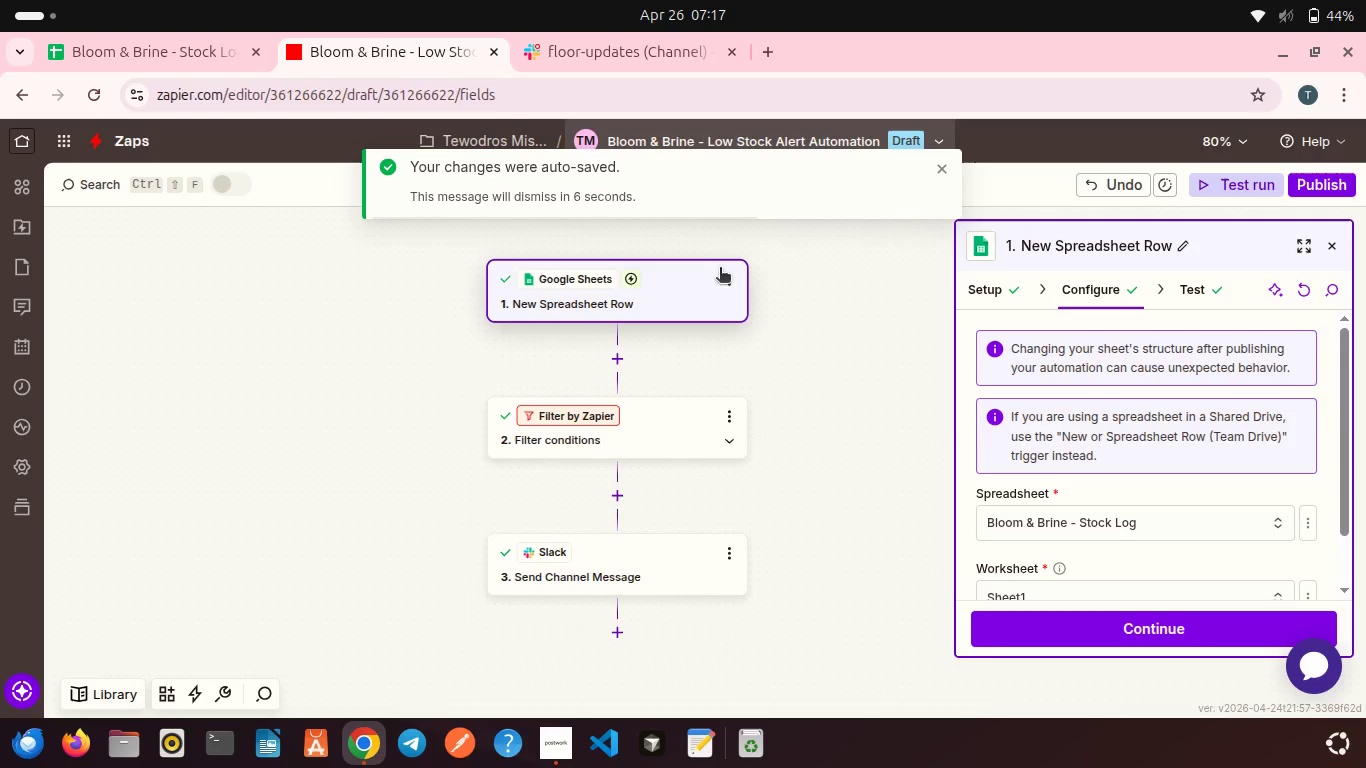 
left_click([679, 298])
 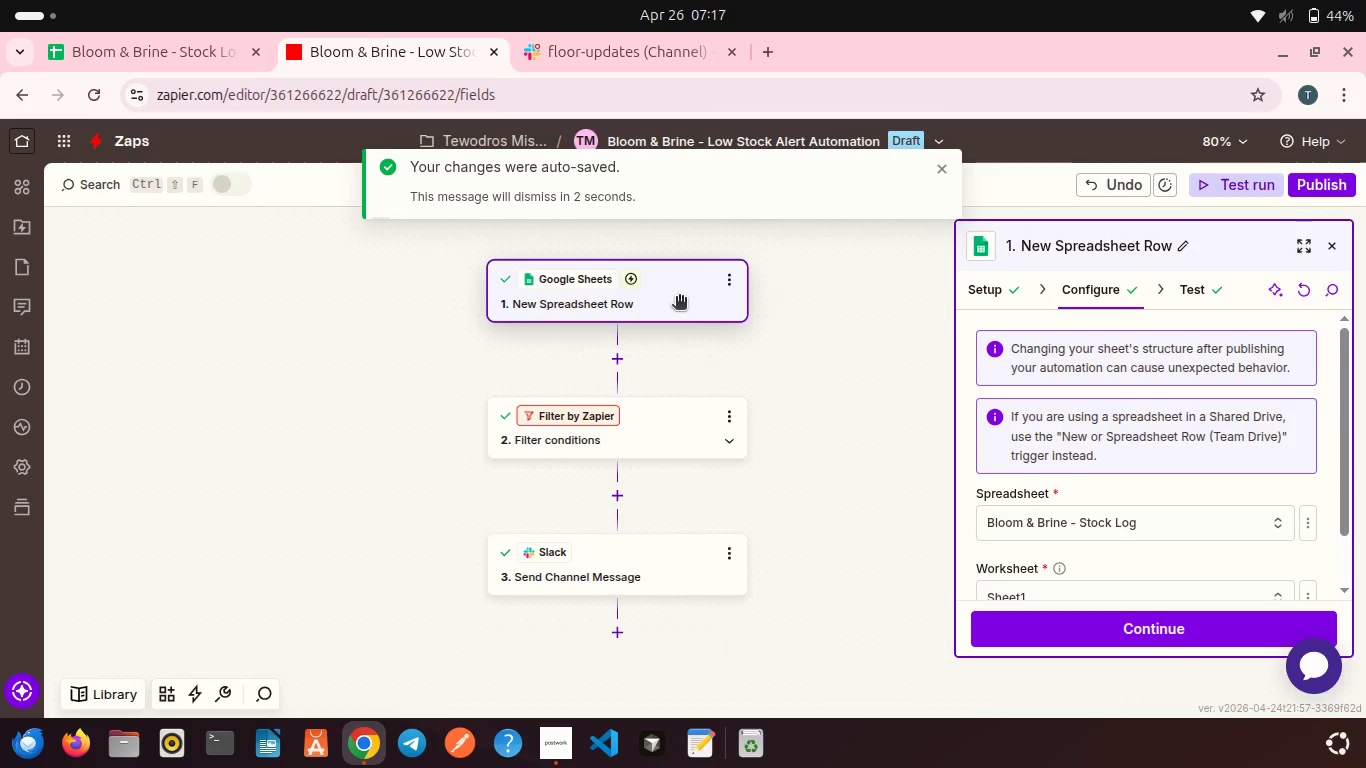 
scroll: coordinate [1025, 457], scroll_direction: down, amount: 3.0
 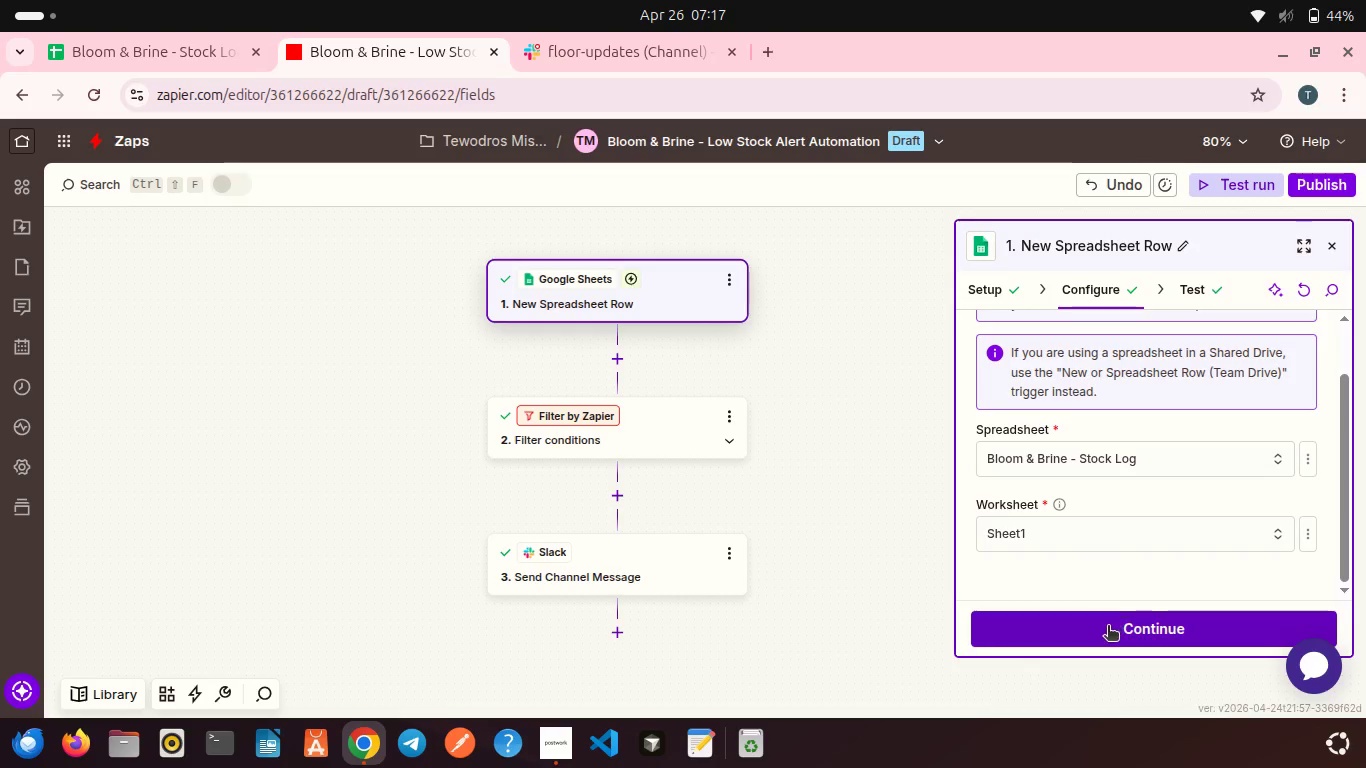 
left_click([1108, 627])
 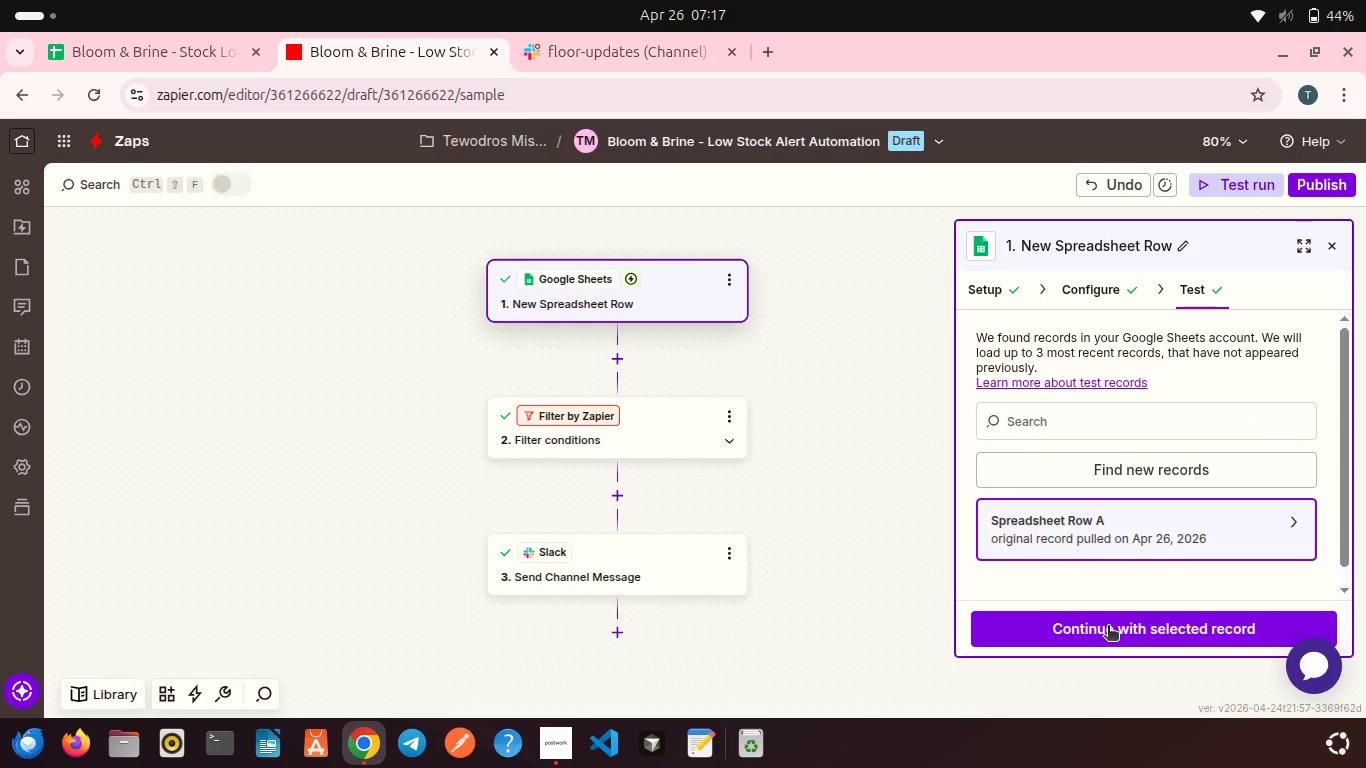 
wait(5.44)
 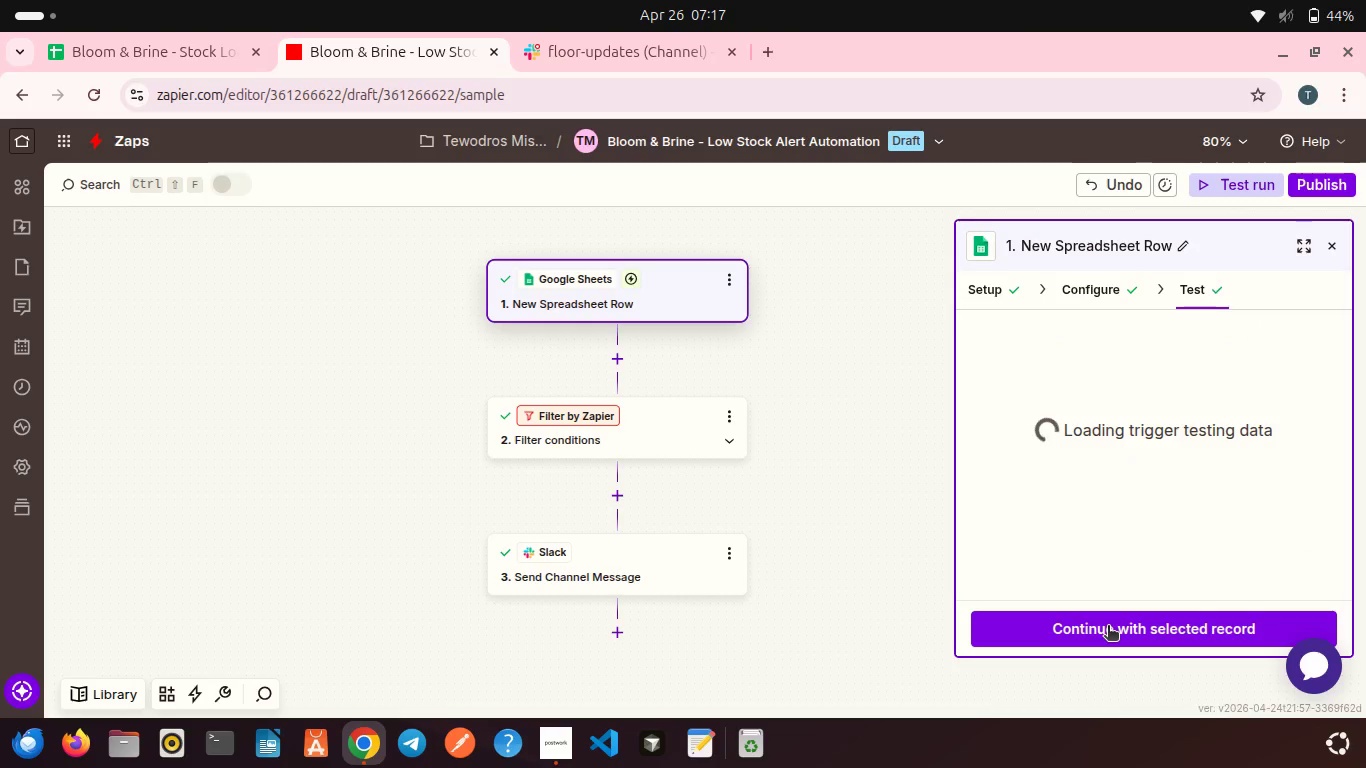 
scroll: coordinate [1103, 535], scroll_direction: down, amount: 5.0
 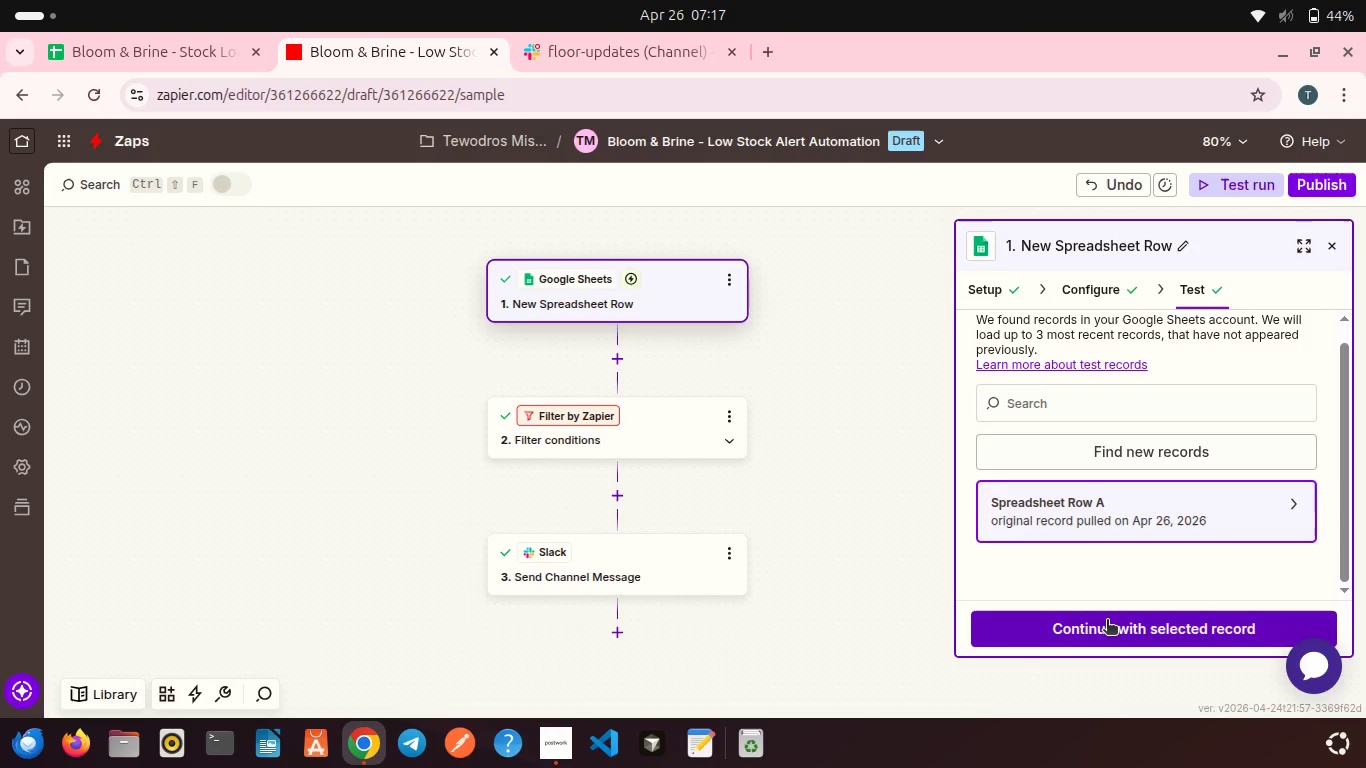 
left_click([1107, 621])
 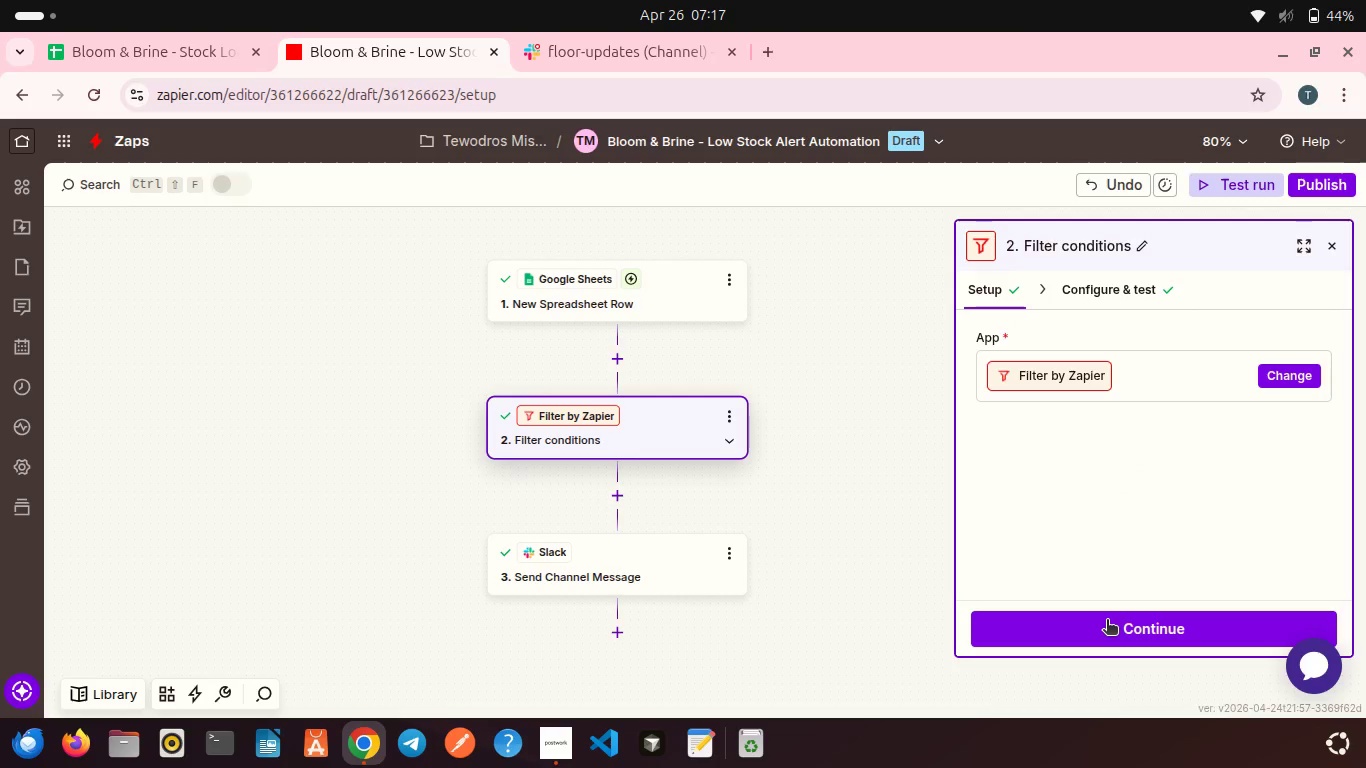 
wait(5.76)
 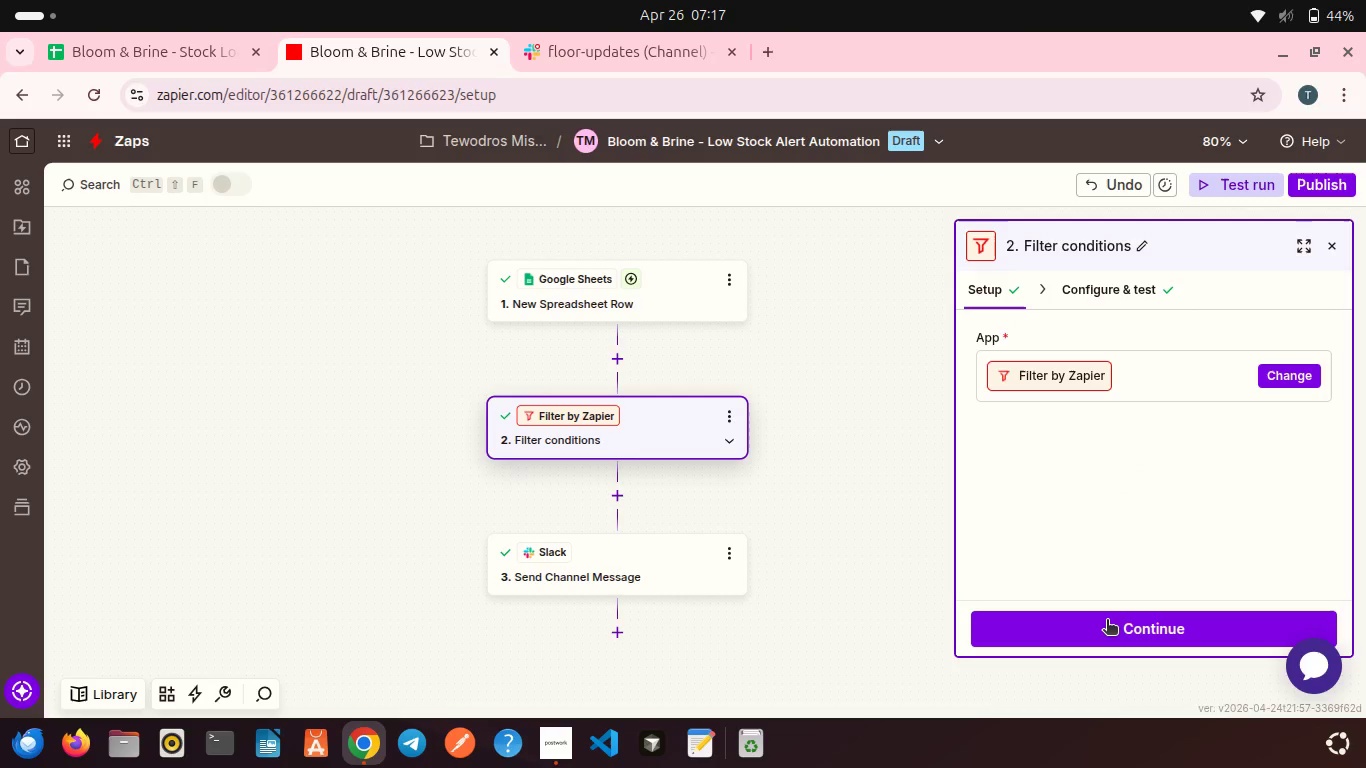 
scroll: coordinate [1106, 560], scroll_direction: down, amount: 3.0
 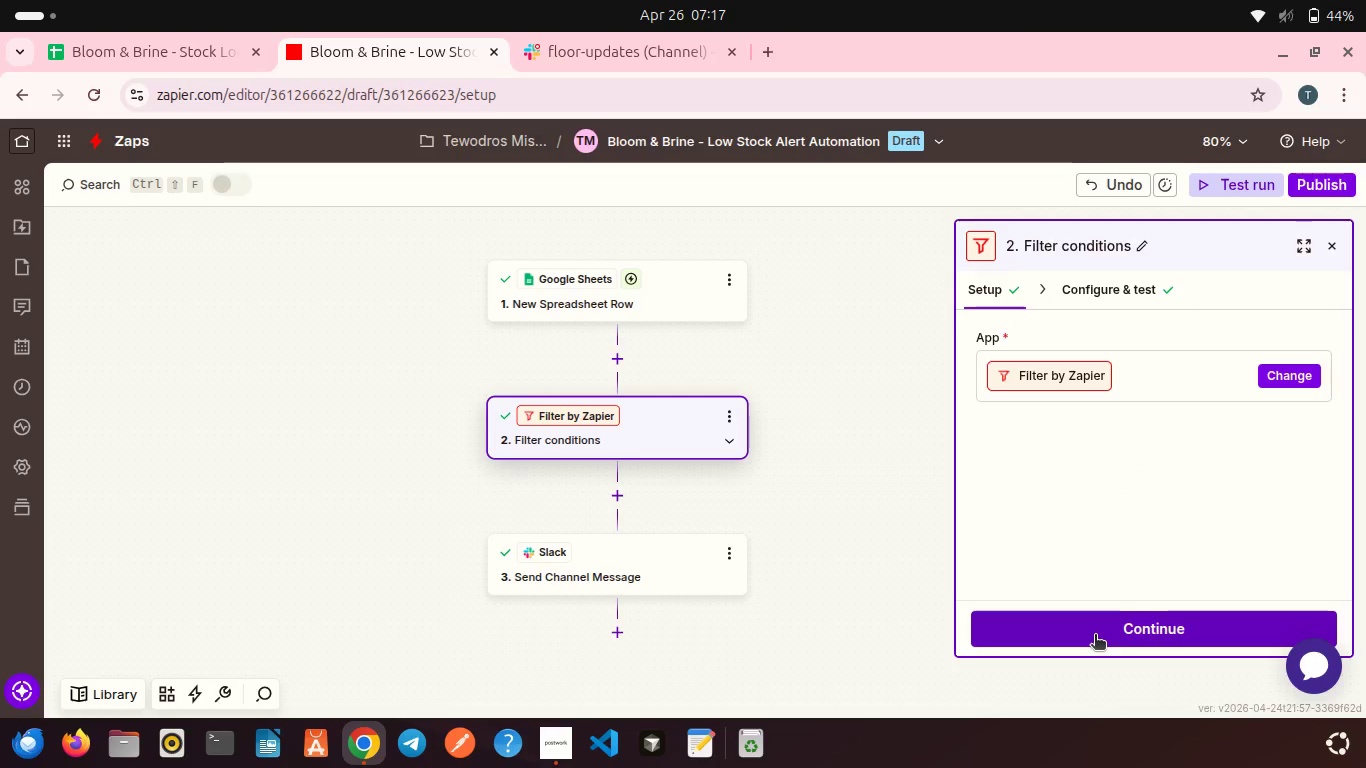 
left_click([1095, 636])
 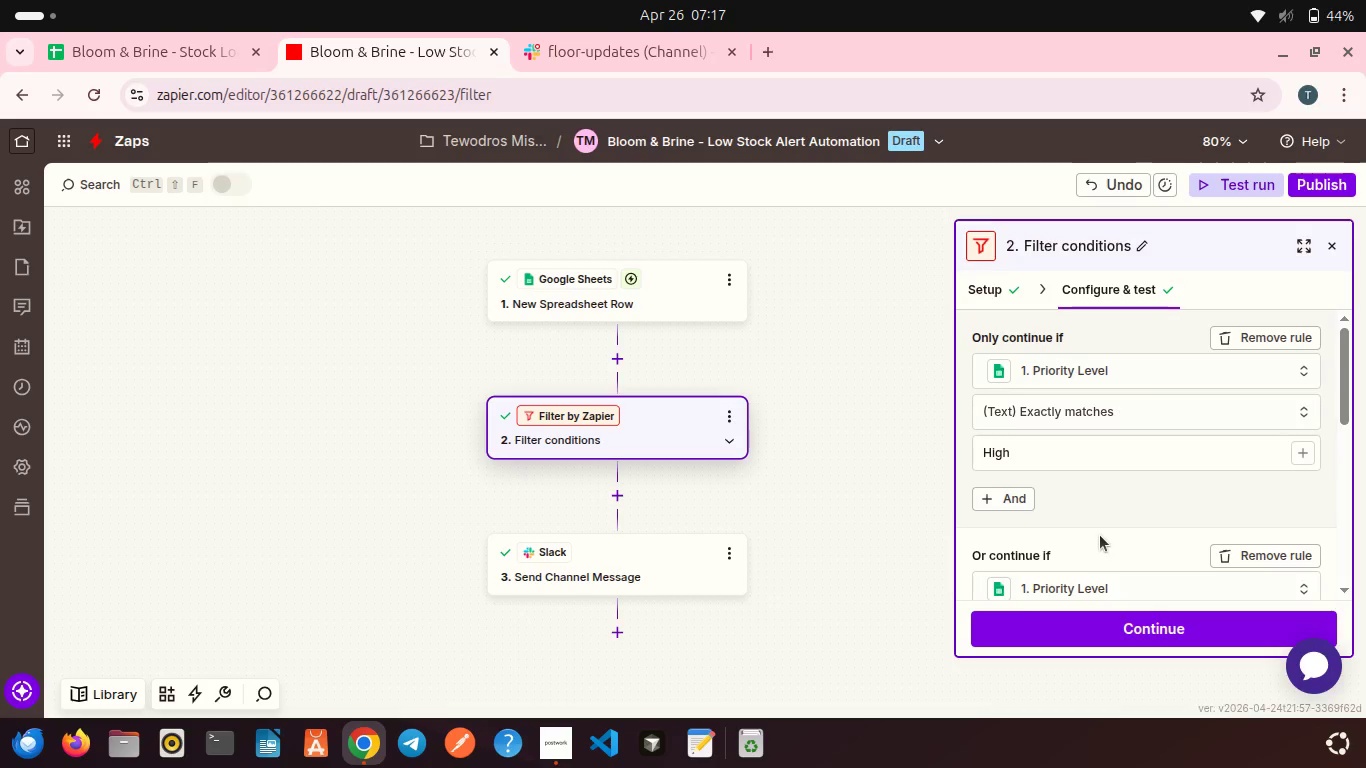 
scroll: coordinate [1100, 535], scroll_direction: down, amount: 5.0
 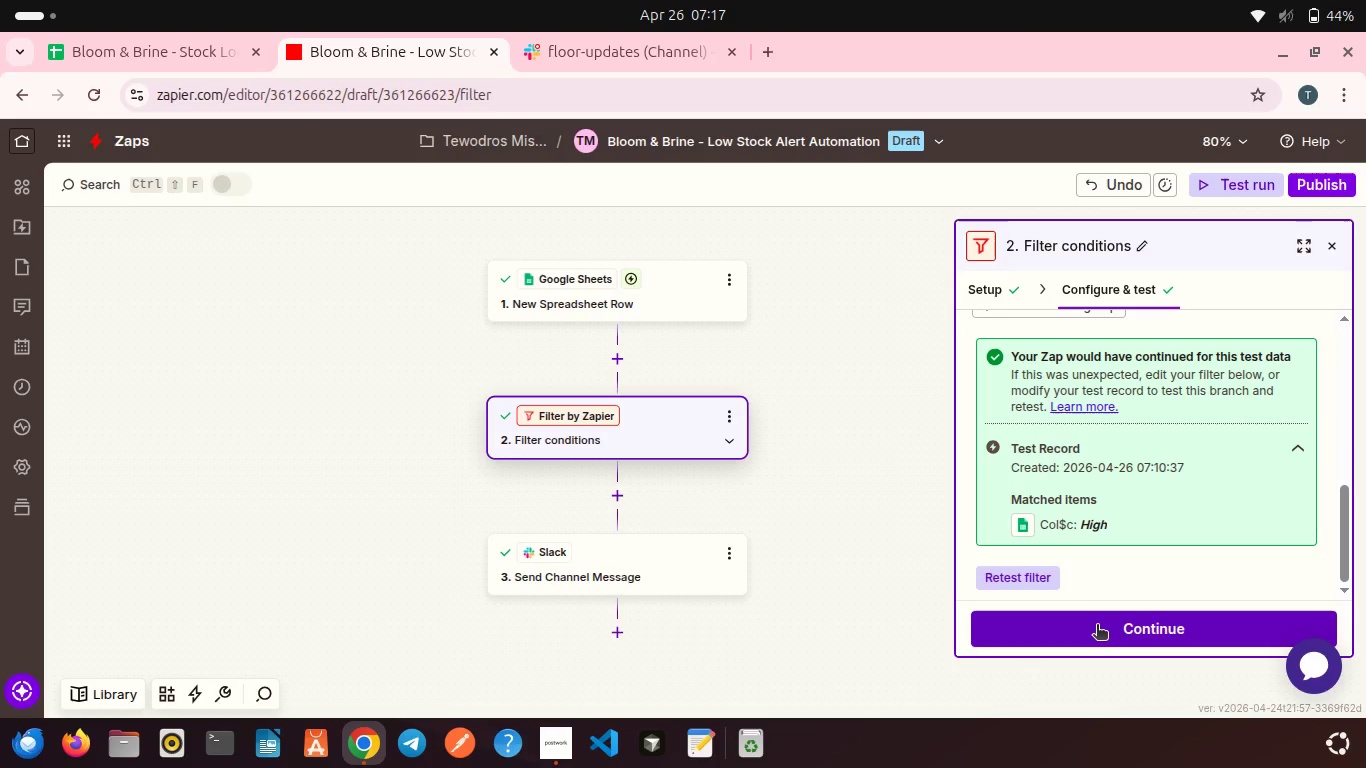 
left_click([1097, 626])
 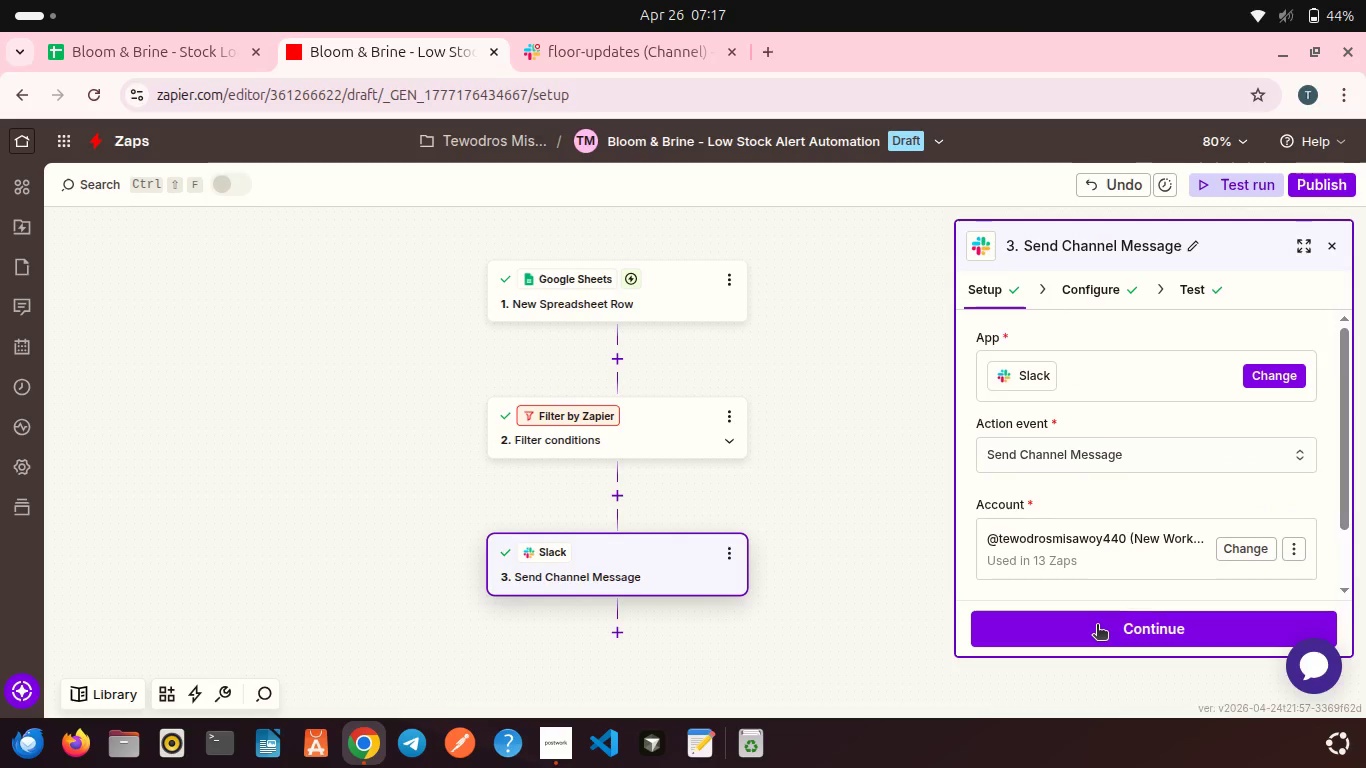 
wait(8.2)
 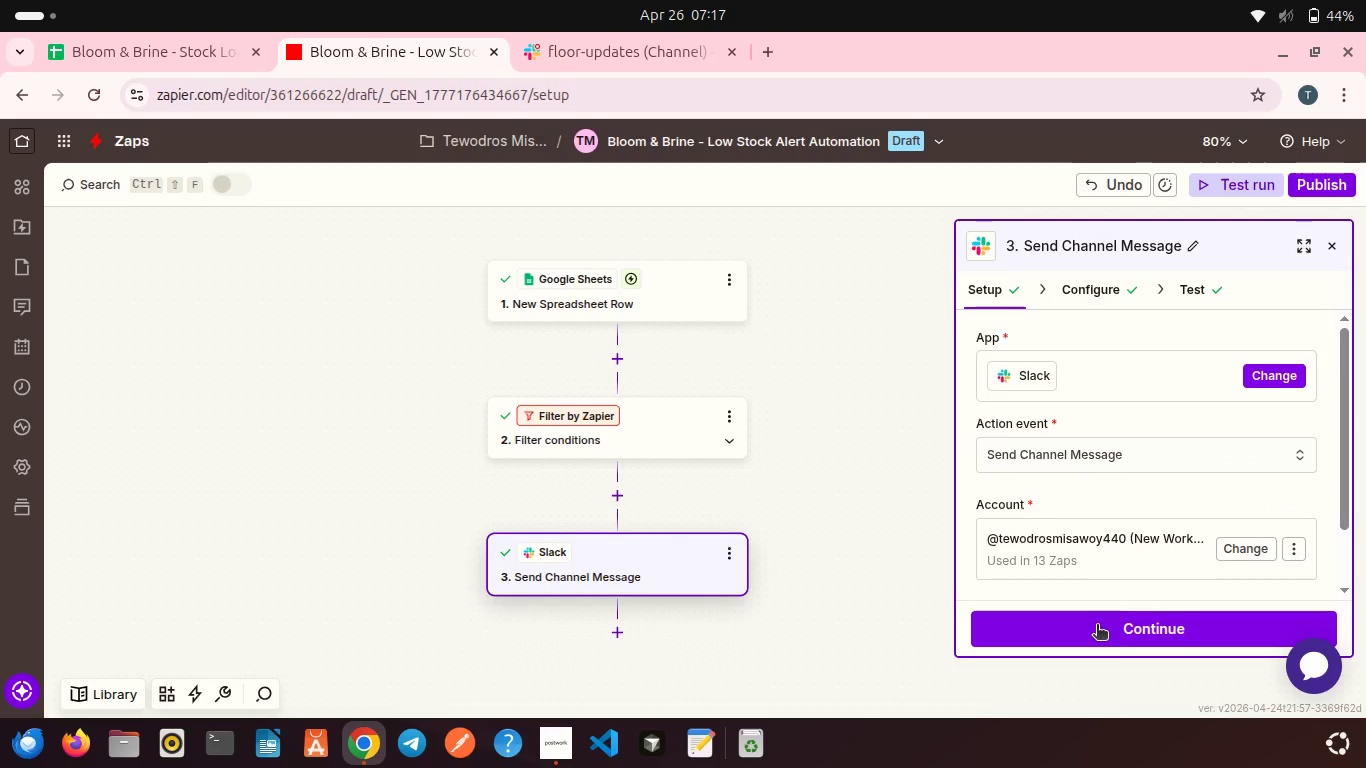 
scroll: coordinate [1062, 469], scroll_direction: down, amount: 2.0
 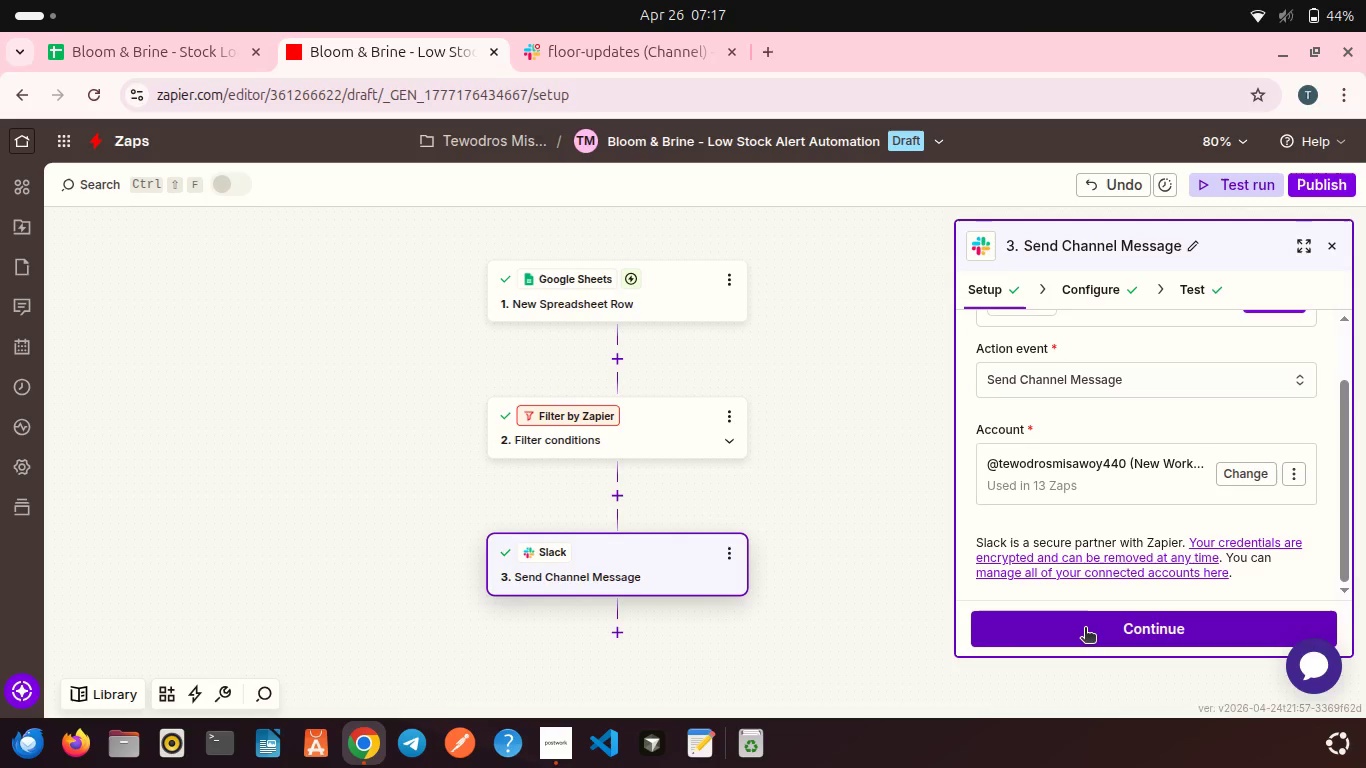 
left_click([1085, 629])
 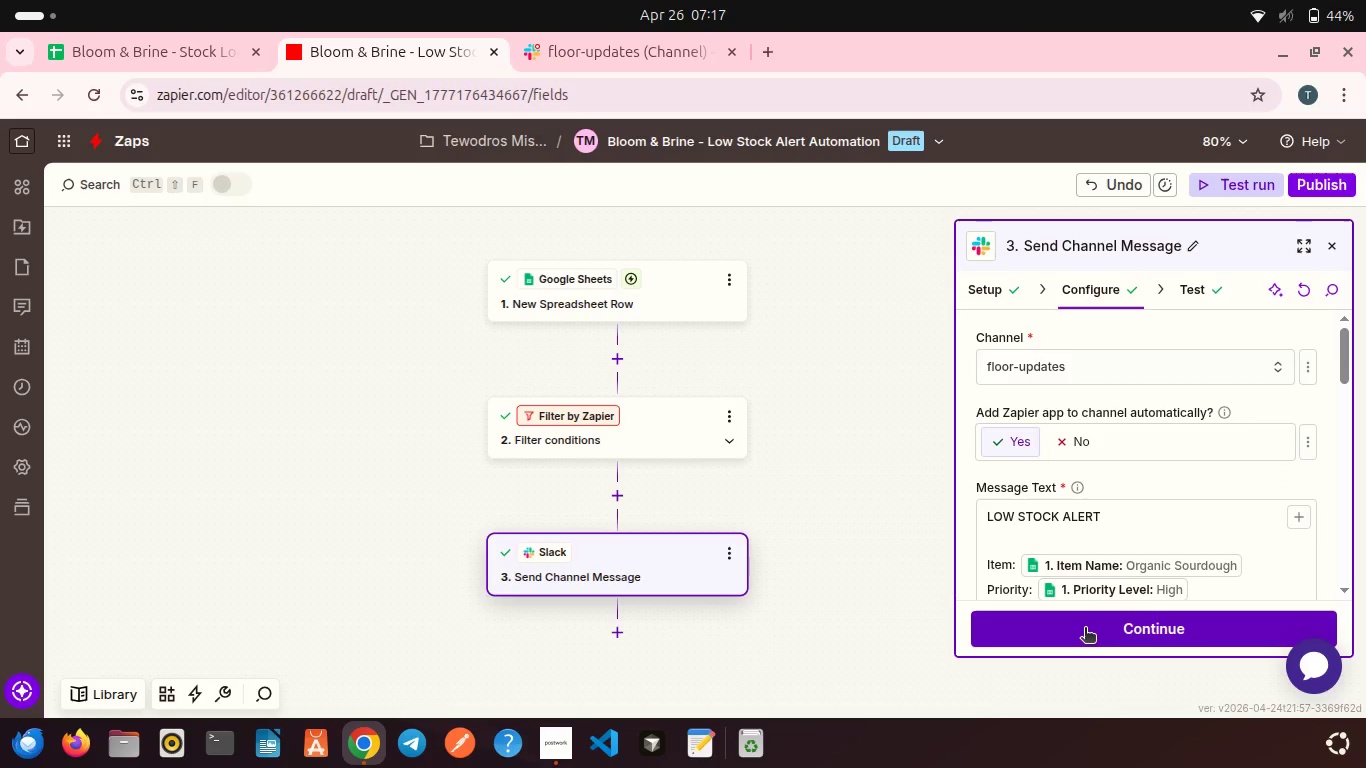 
scroll: coordinate [1067, 581], scroll_direction: down, amount: 10.0
 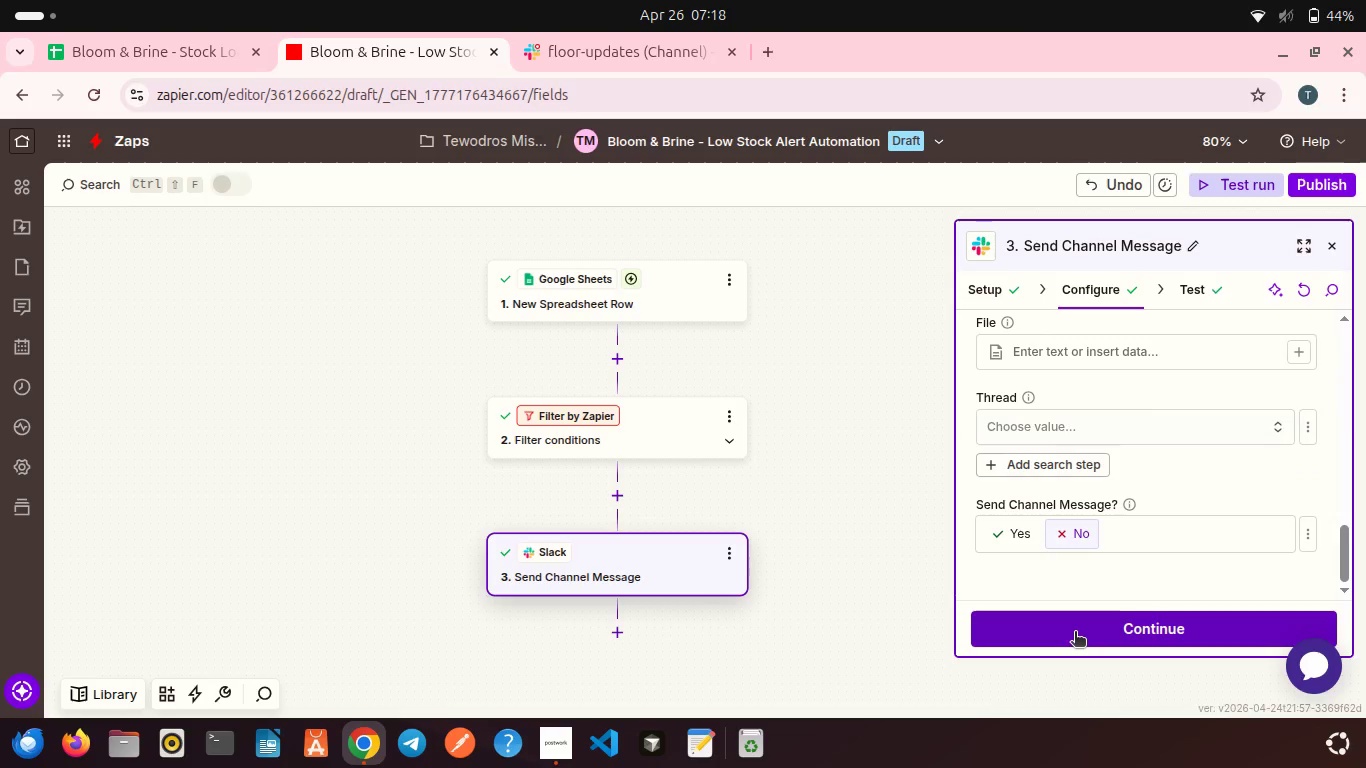 
left_click([1075, 633])
 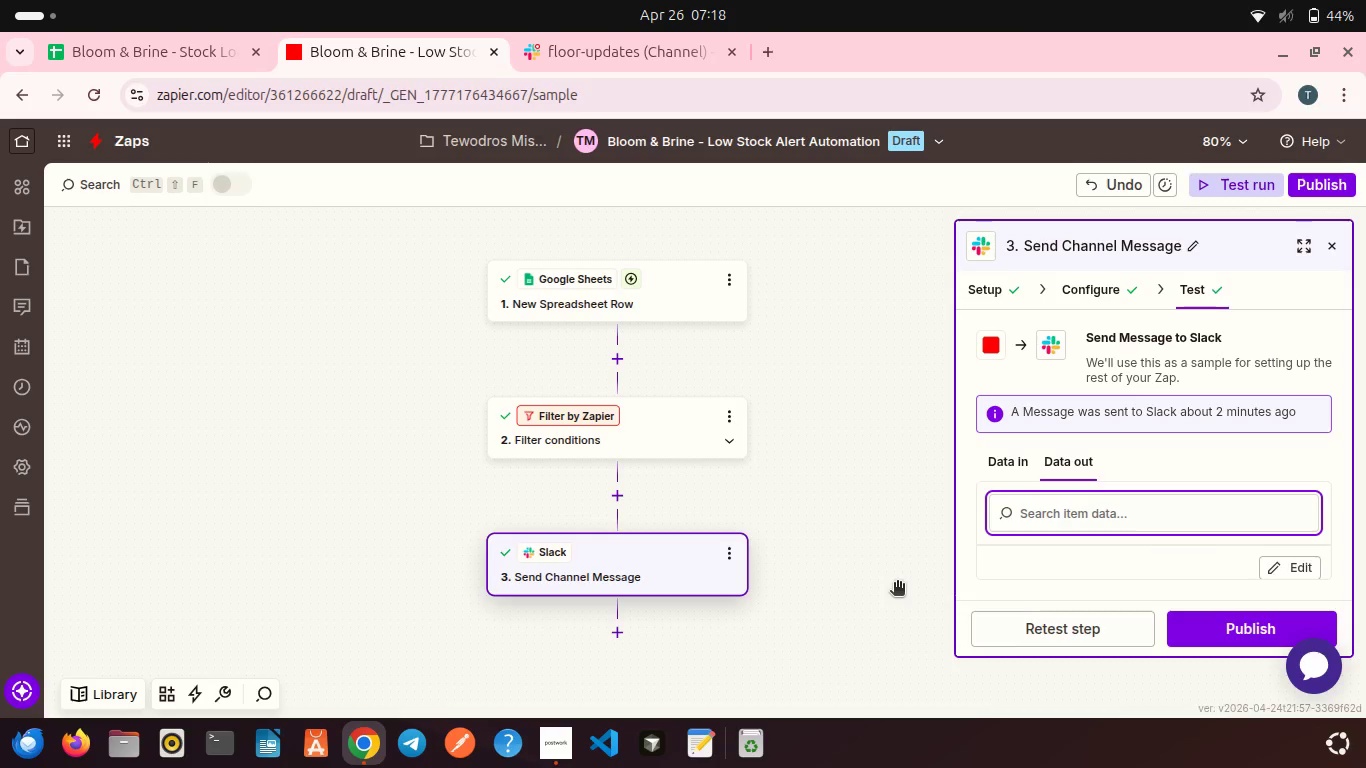 
wait(8.87)
 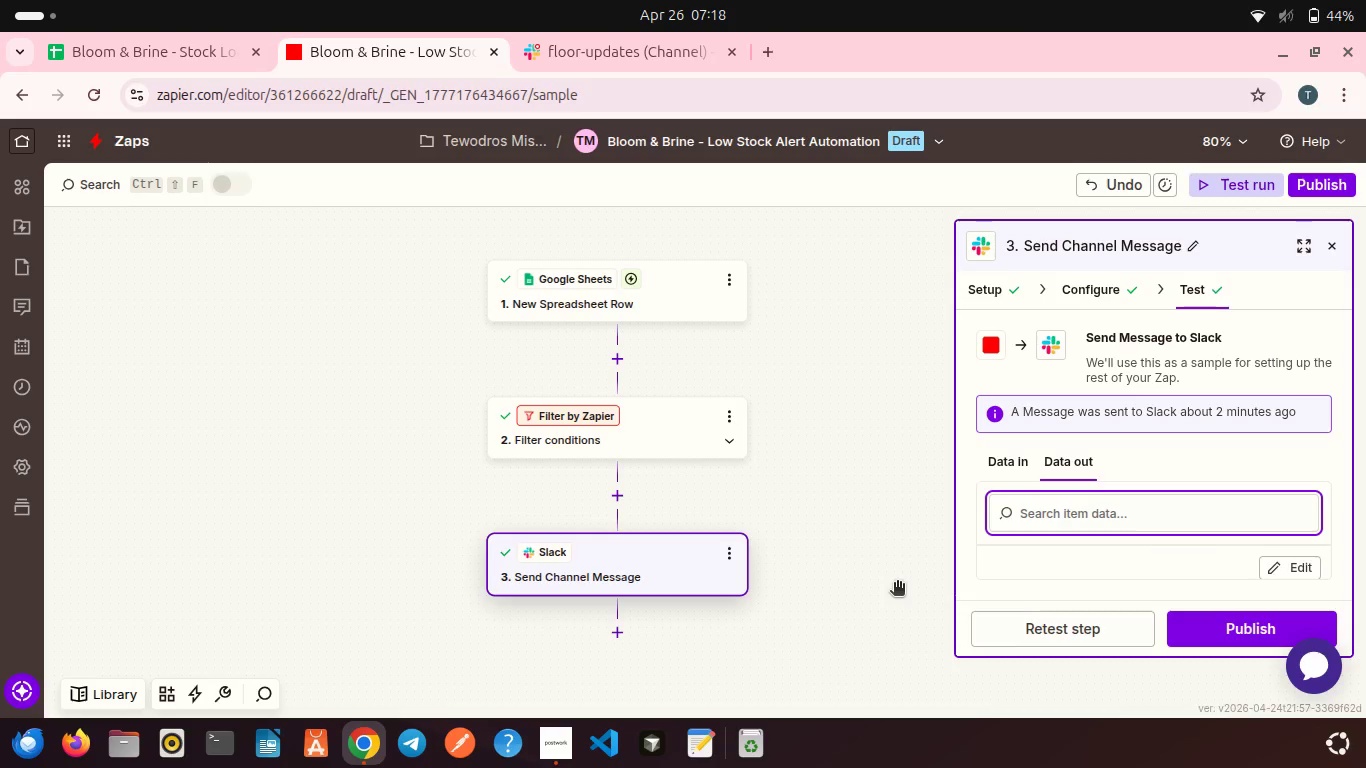 
left_click([1034, 617])
 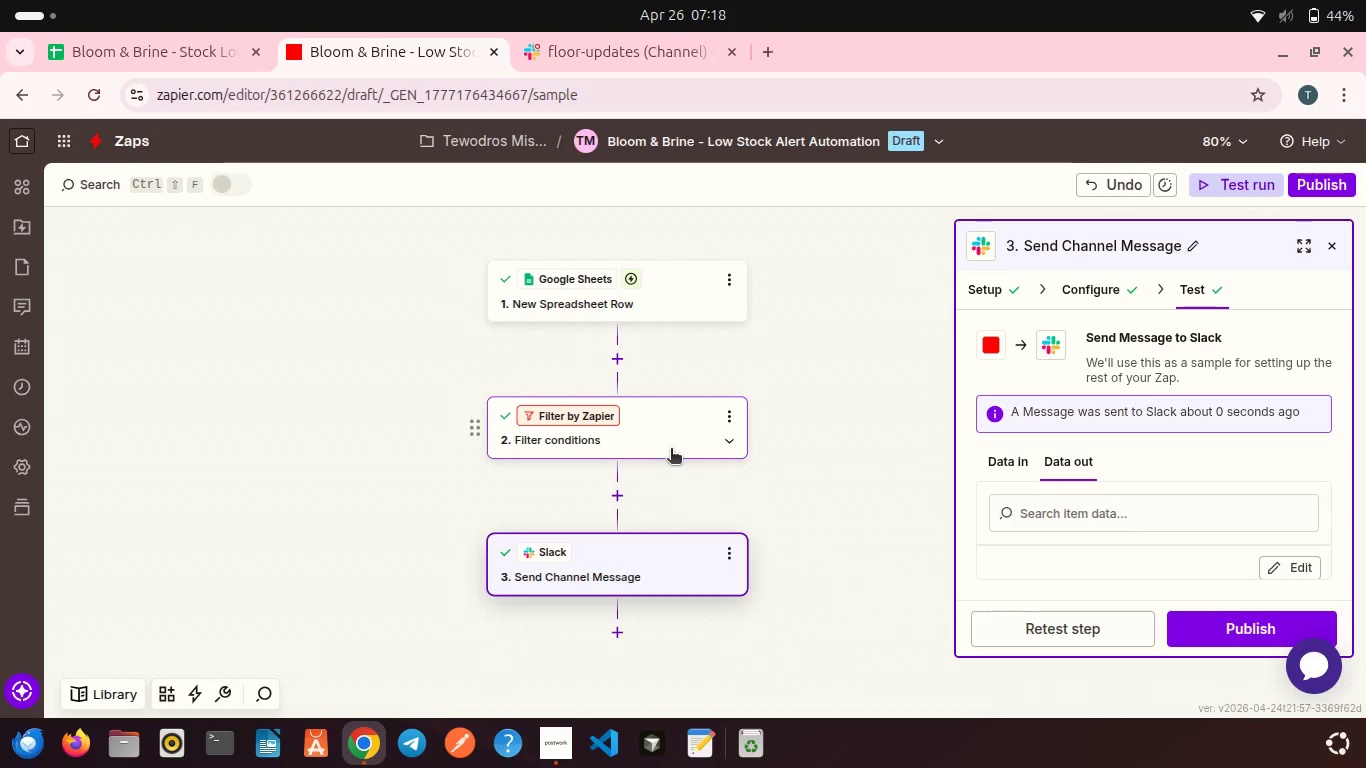 
wait(6.33)
 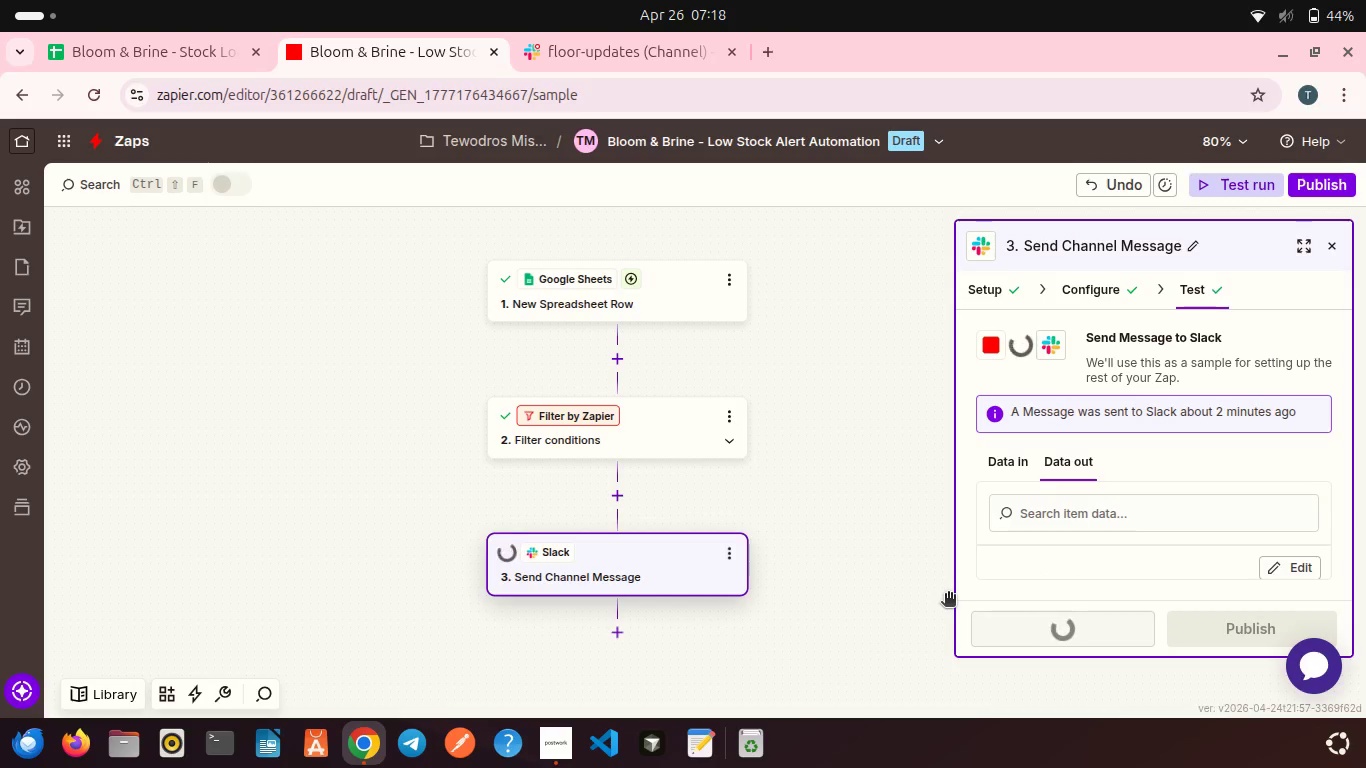 
left_click([613, 359])
 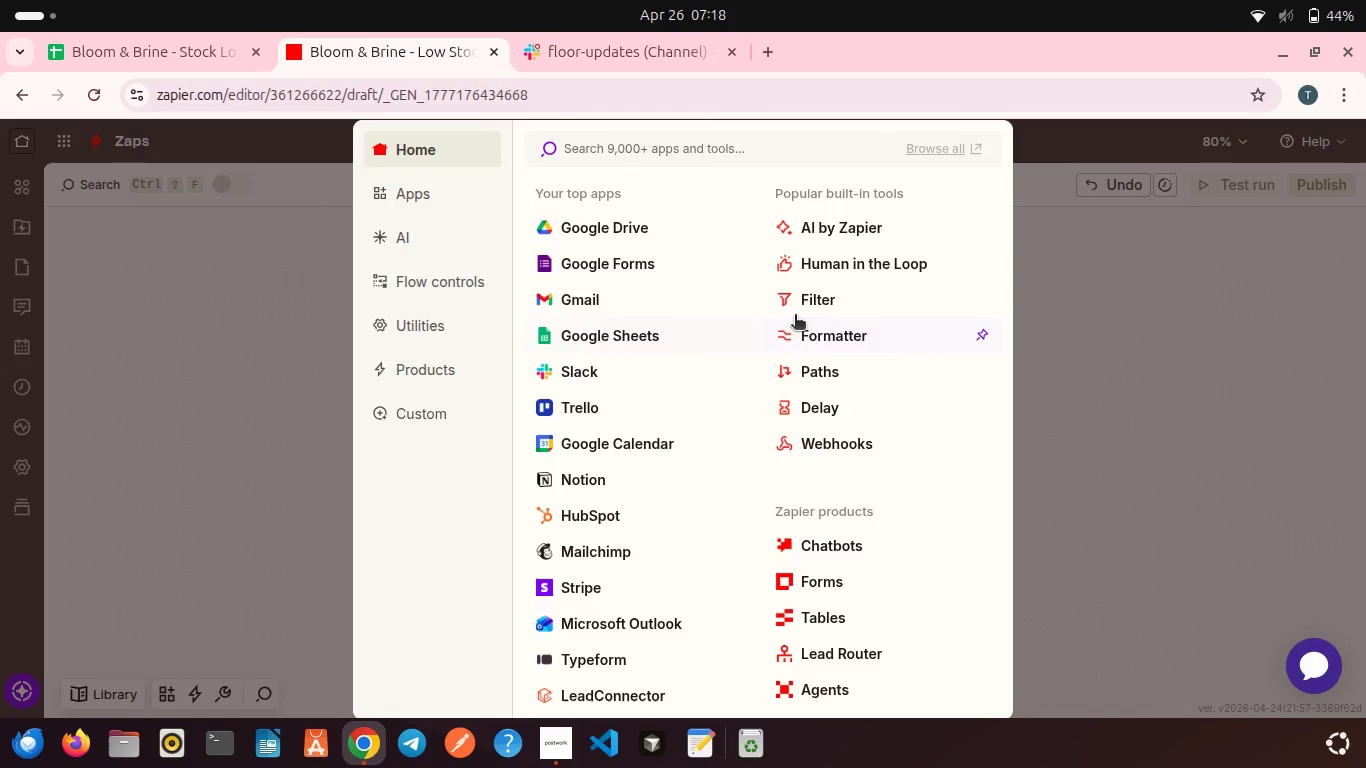 
left_click([841, 329])
 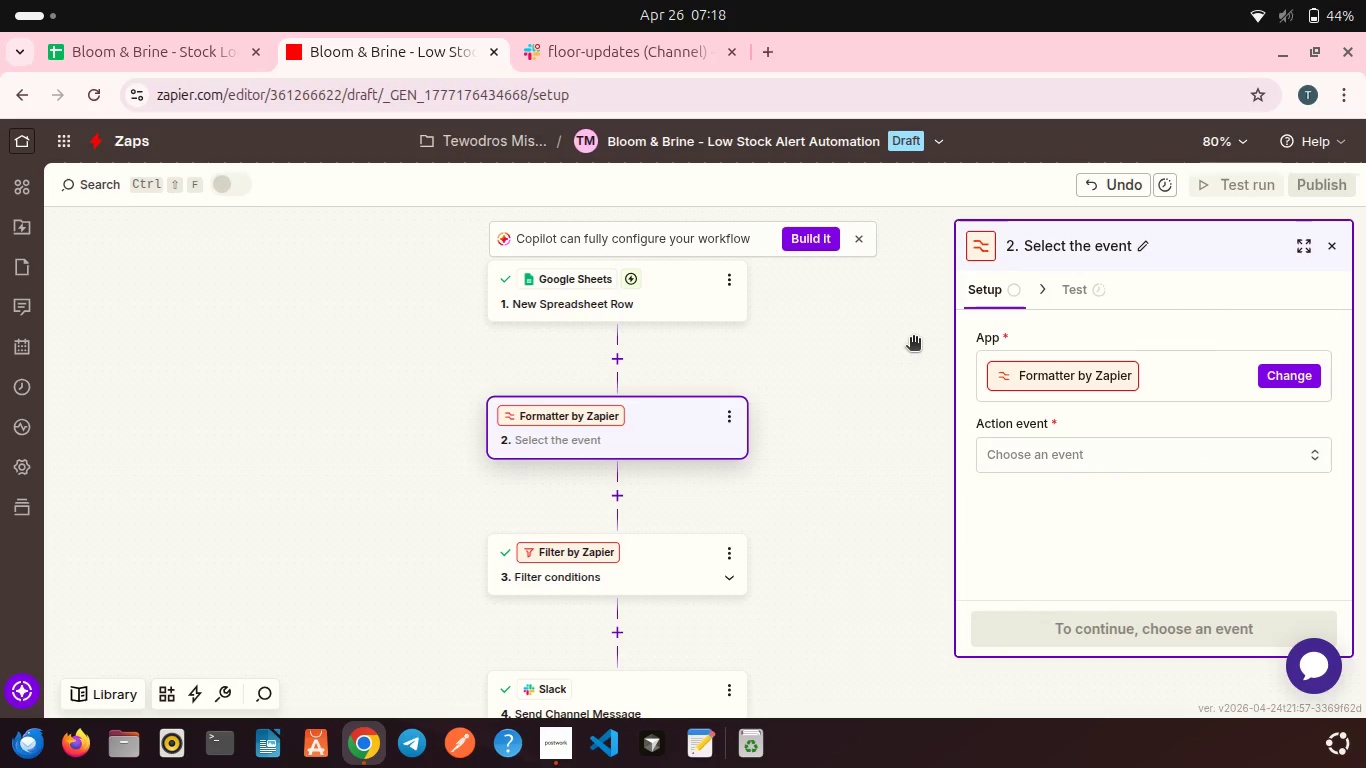 
wait(6.48)
 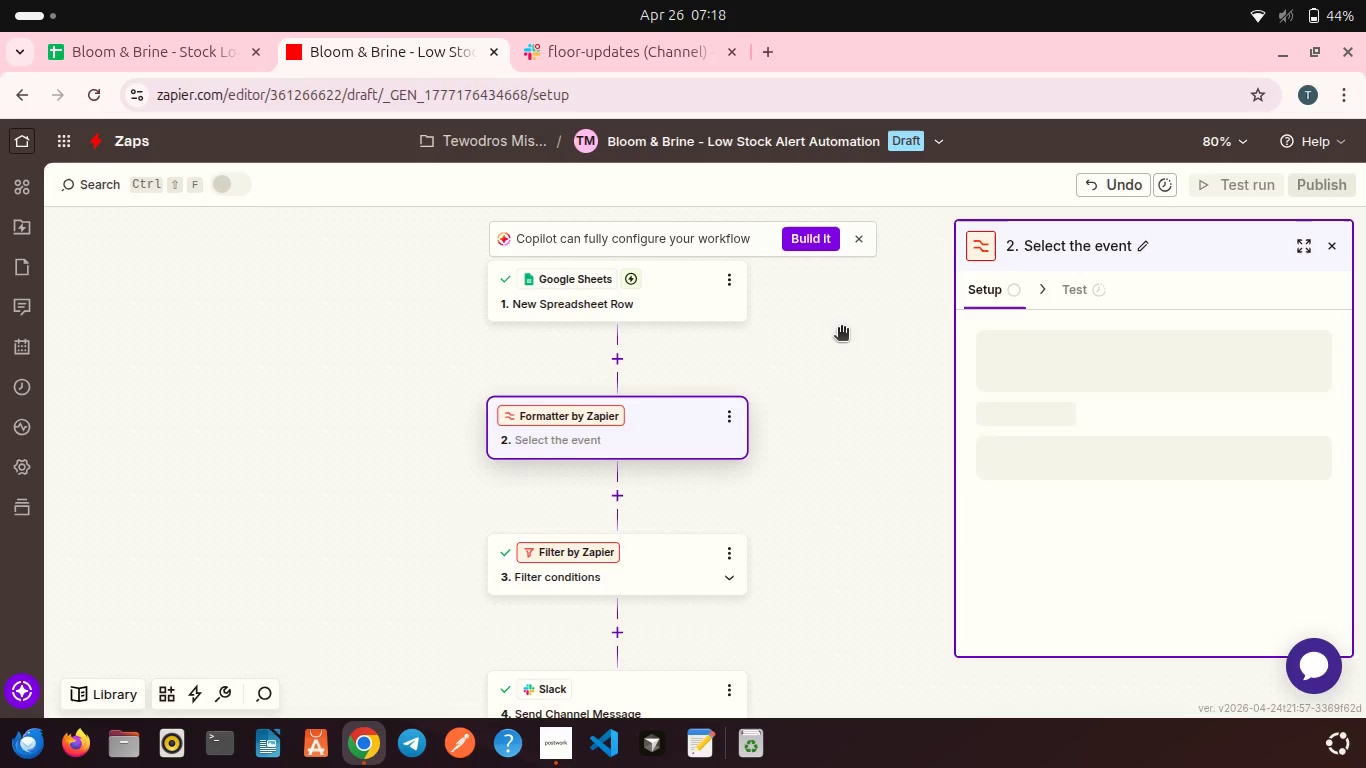 
left_click([1013, 455])
 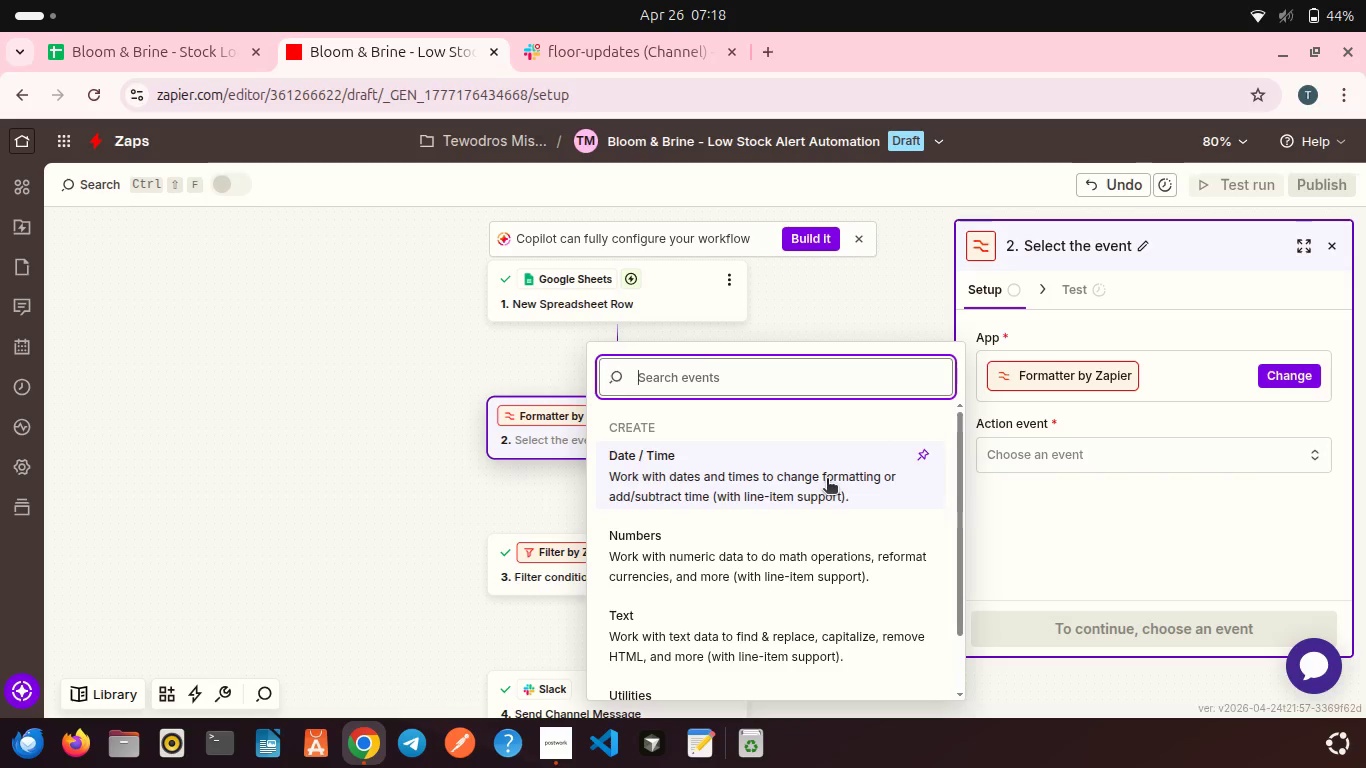 
scroll: coordinate [827, 480], scroll_direction: down, amount: 2.0
 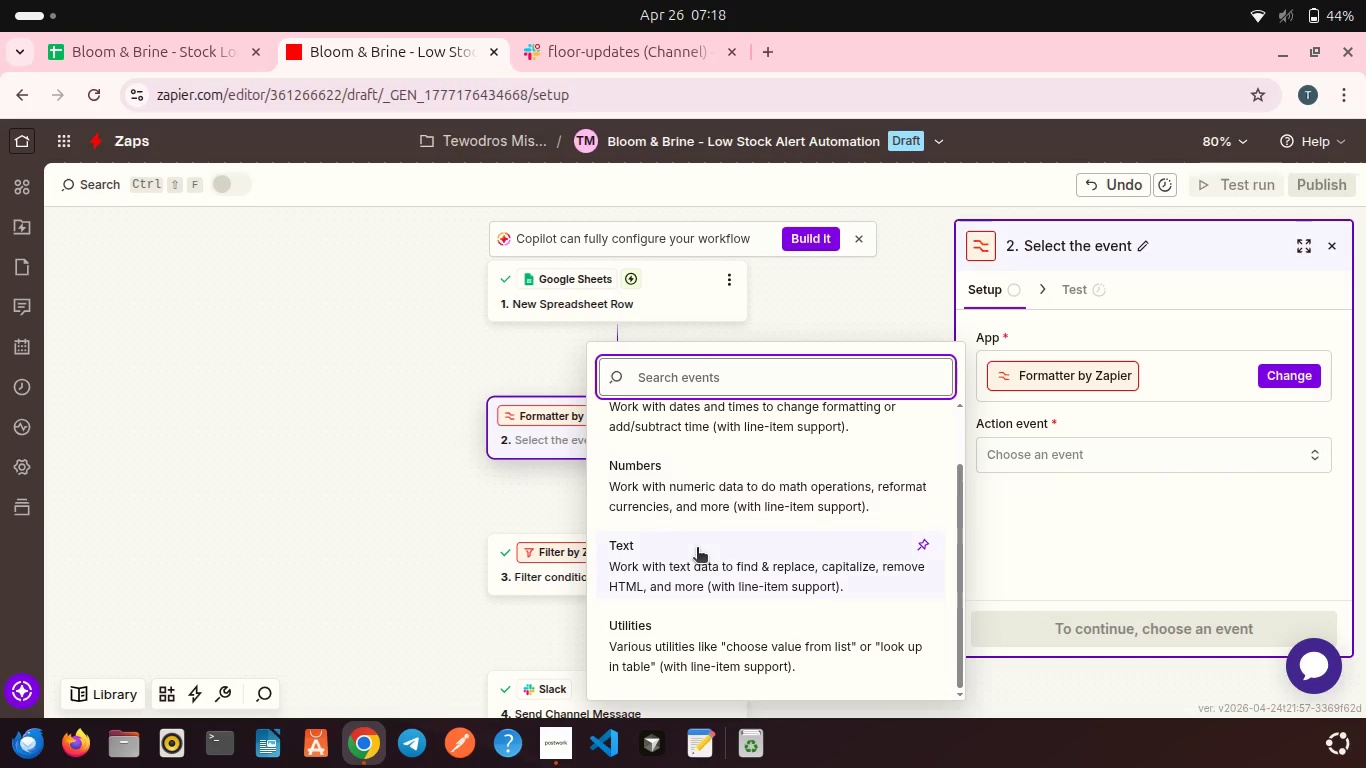 
left_click([697, 549])
 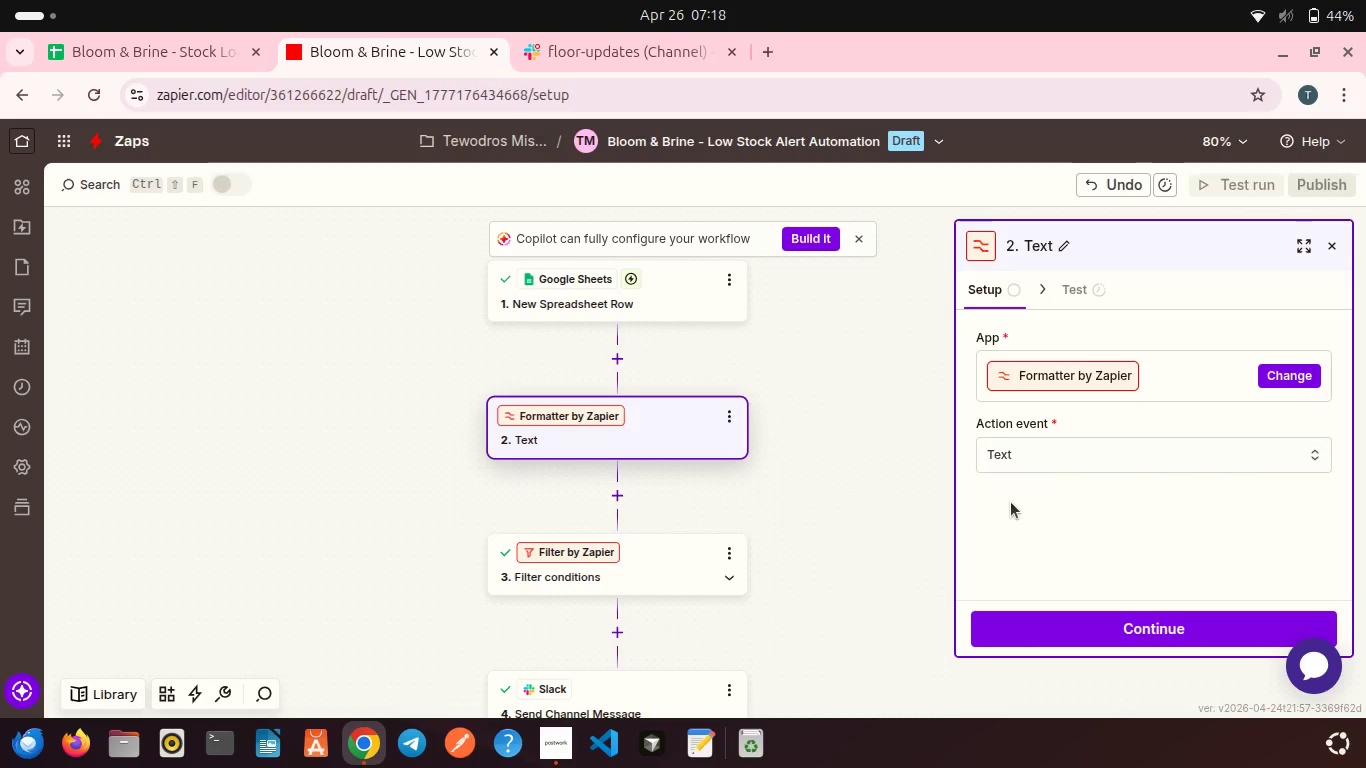 
scroll: coordinate [1011, 502], scroll_direction: down, amount: 1.0
 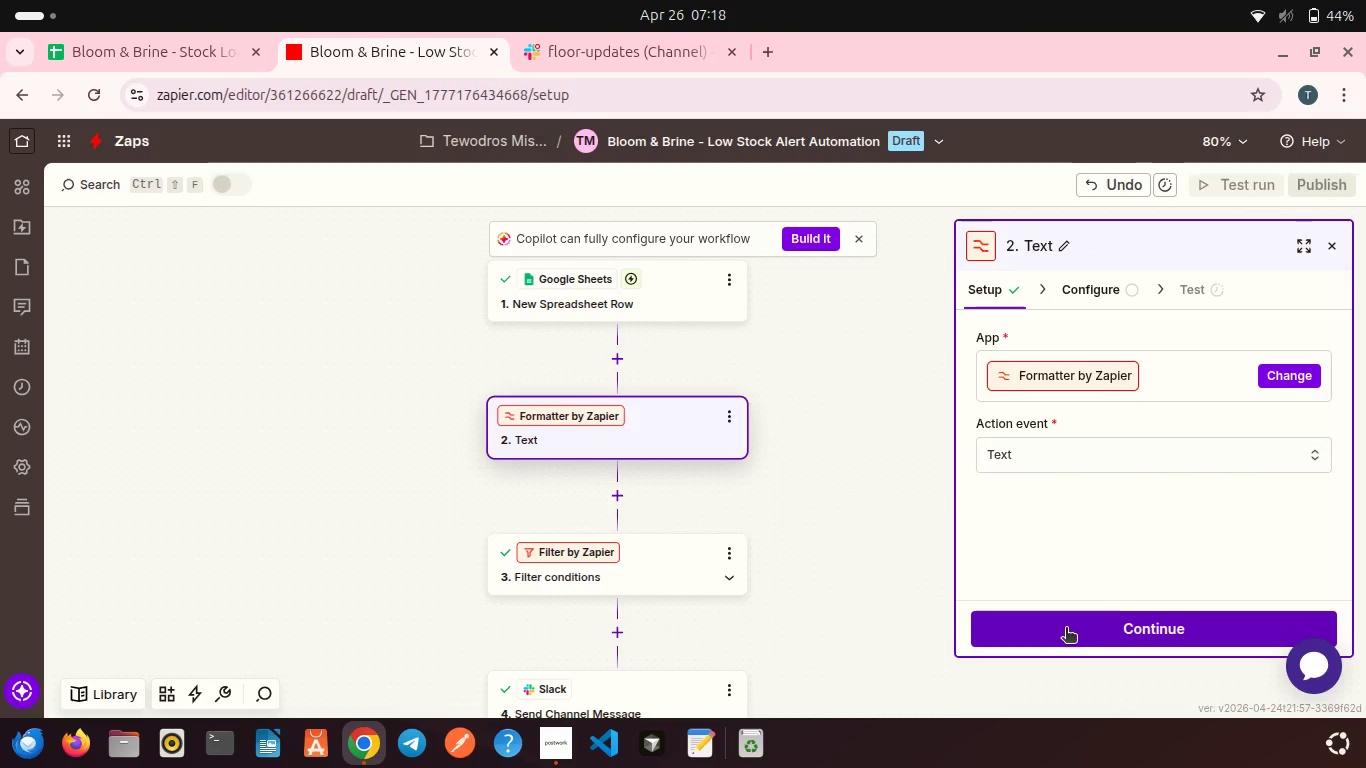 
left_click([1066, 629])
 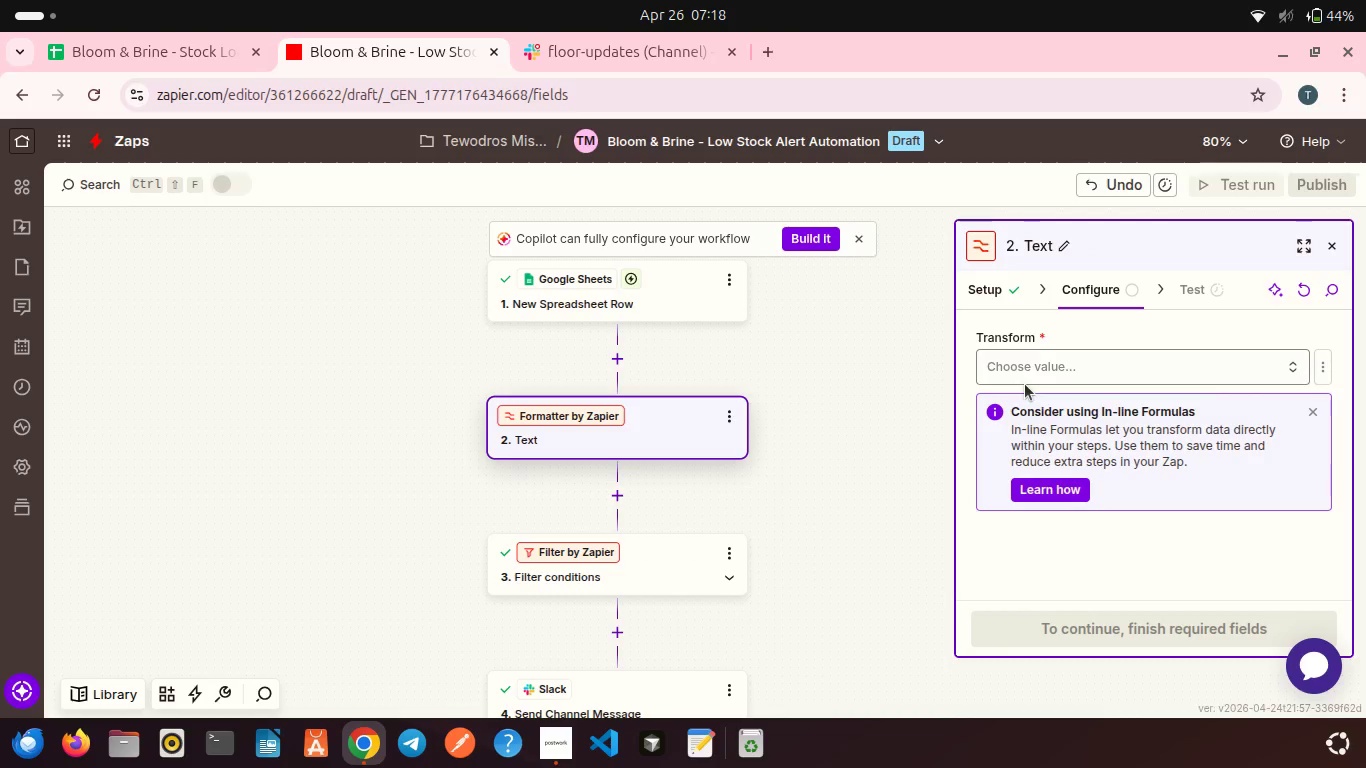 
left_click([1025, 383])
 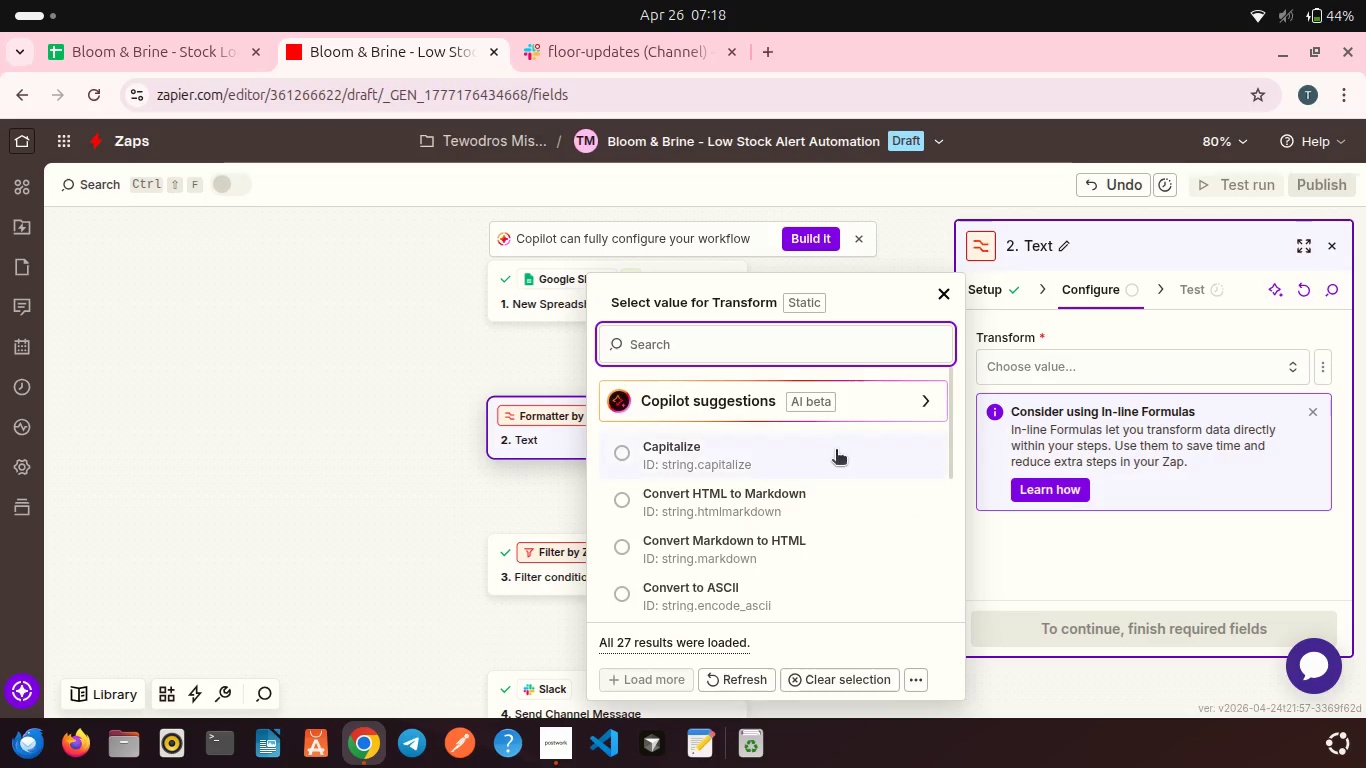 
left_click([831, 453])
 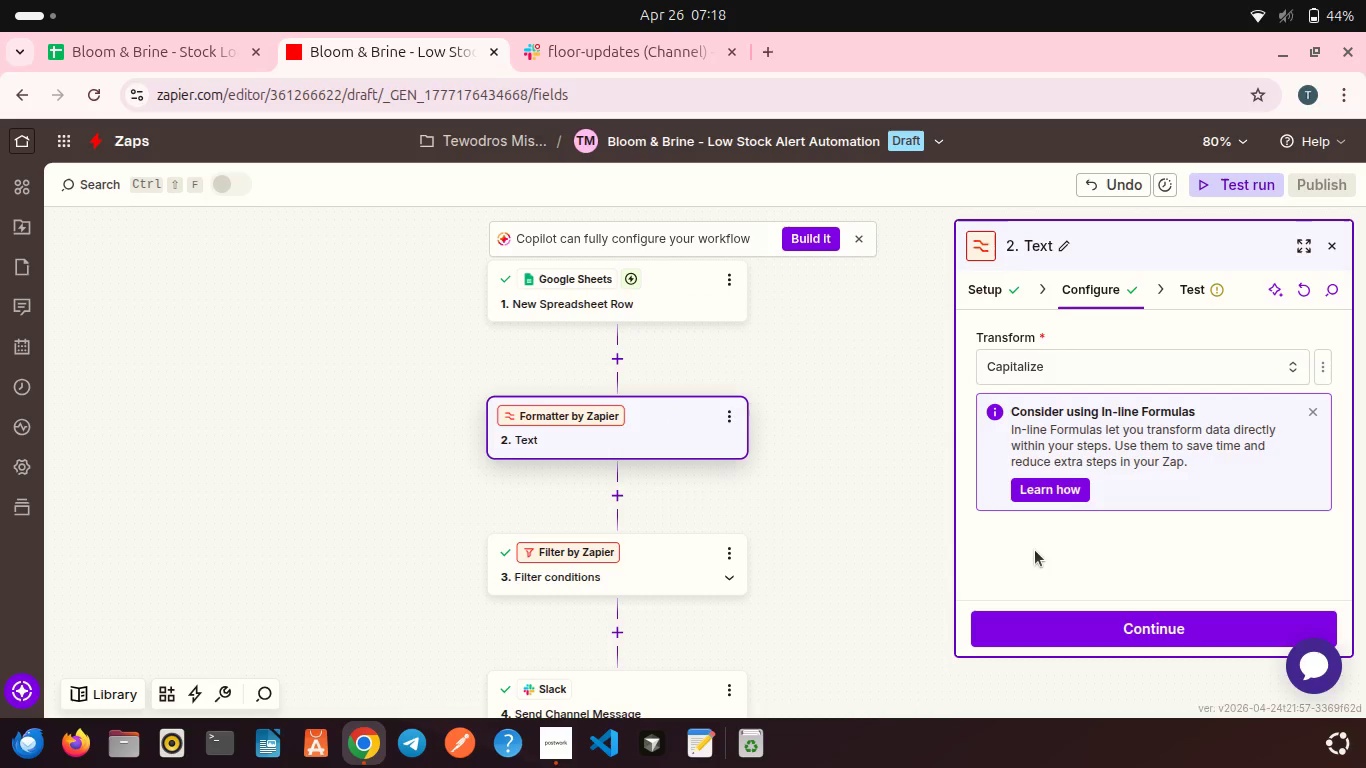 
scroll: coordinate [1065, 544], scroll_direction: down, amount: 5.0
 